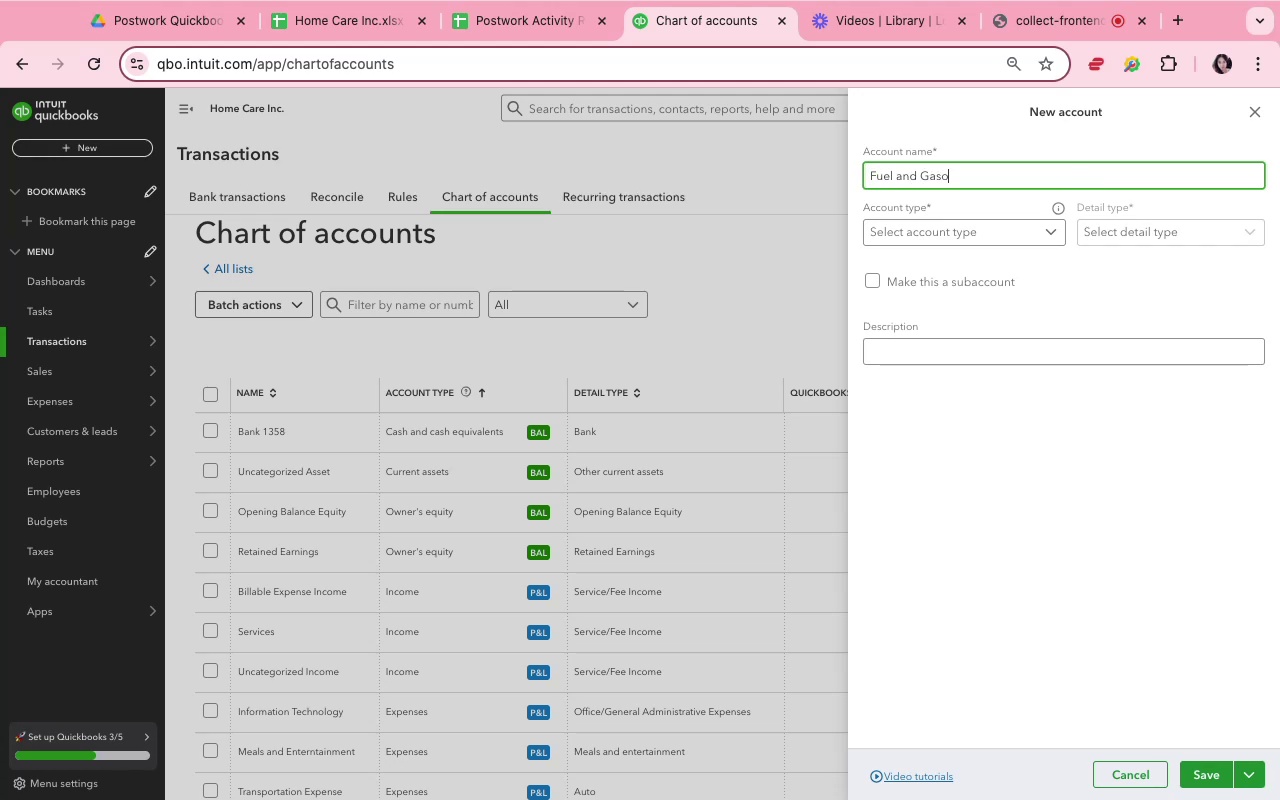 
hold_key(key=I, duration=0.35)
 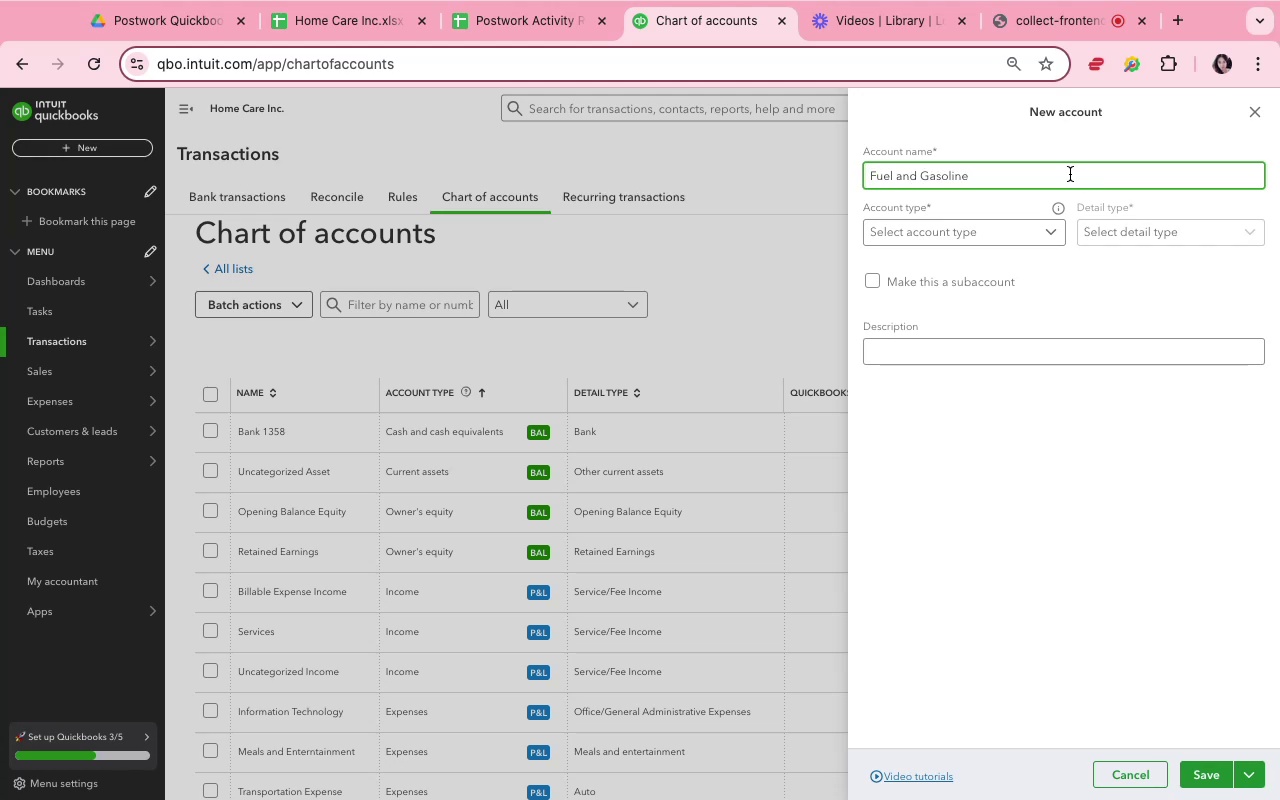 
left_click([1004, 240])
 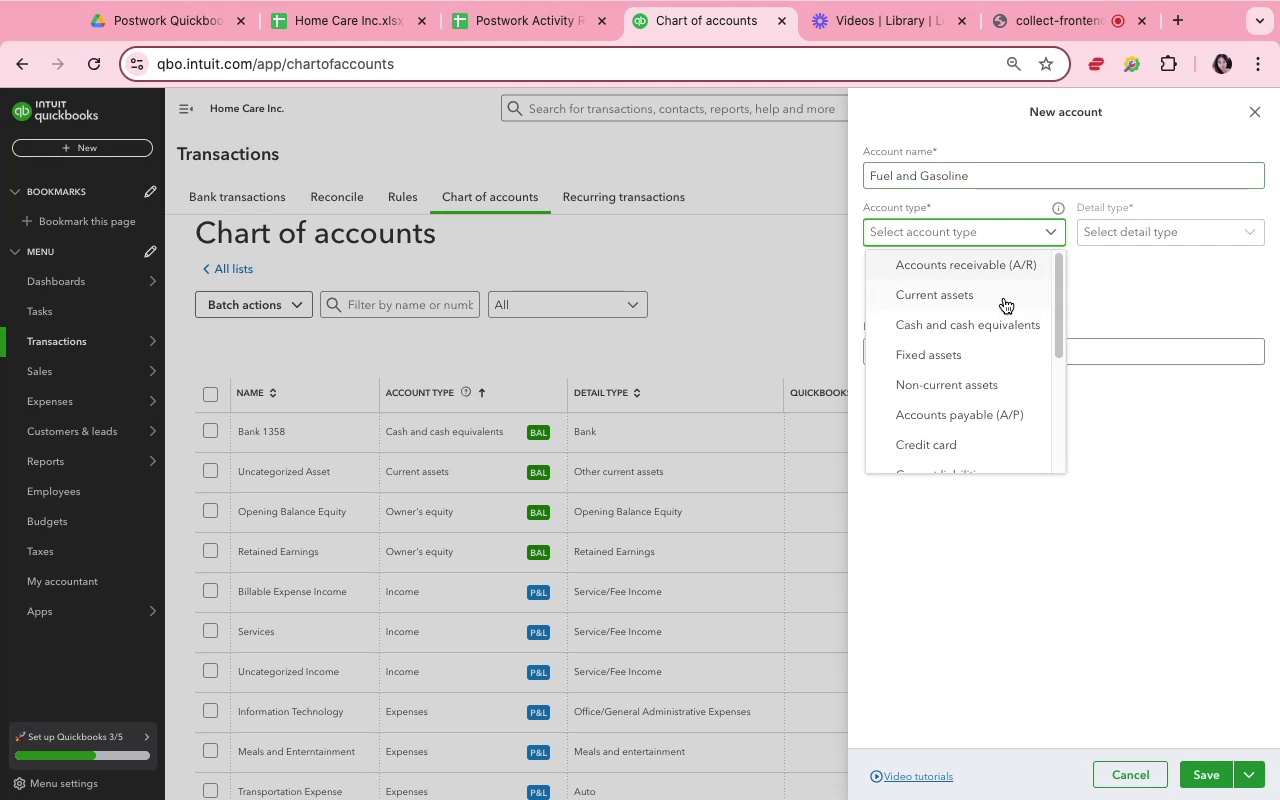 
scroll: coordinate [990, 437], scroll_direction: down, amount: 5.0
 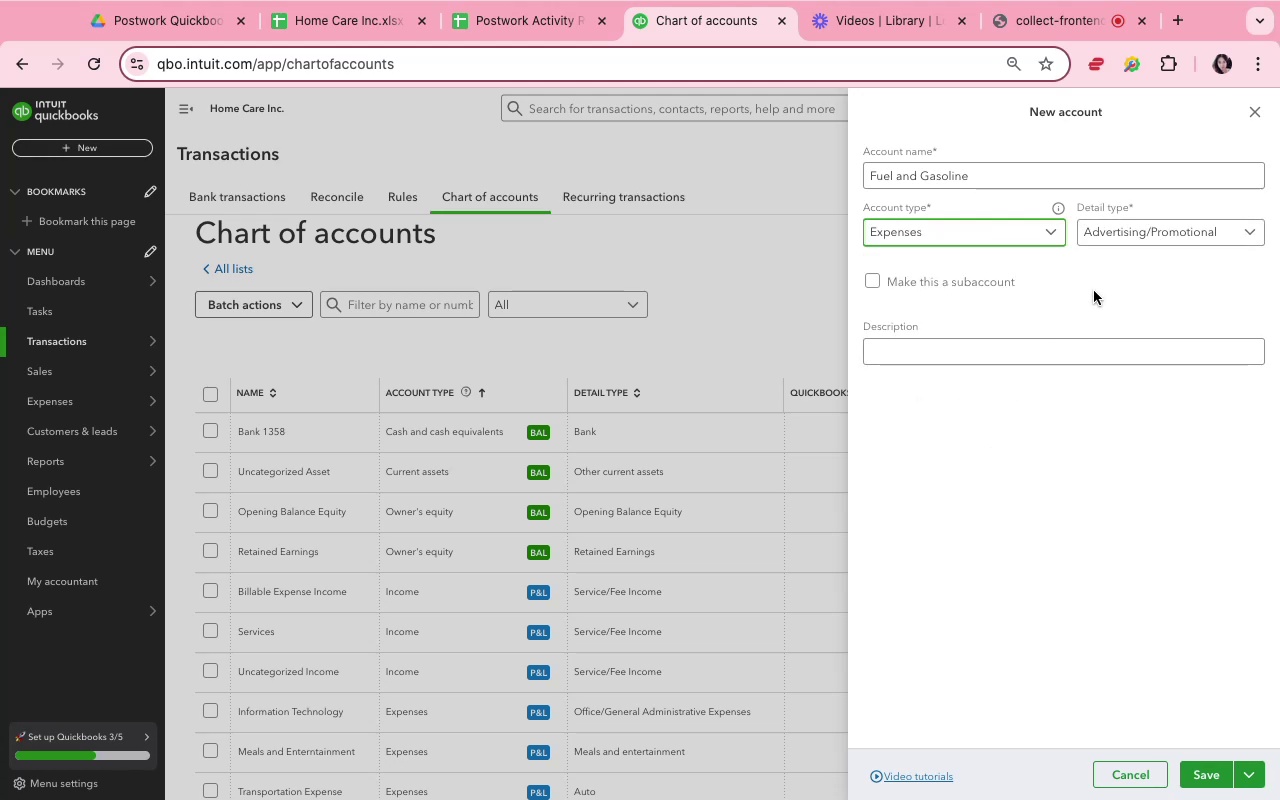 
left_click([1115, 241])
 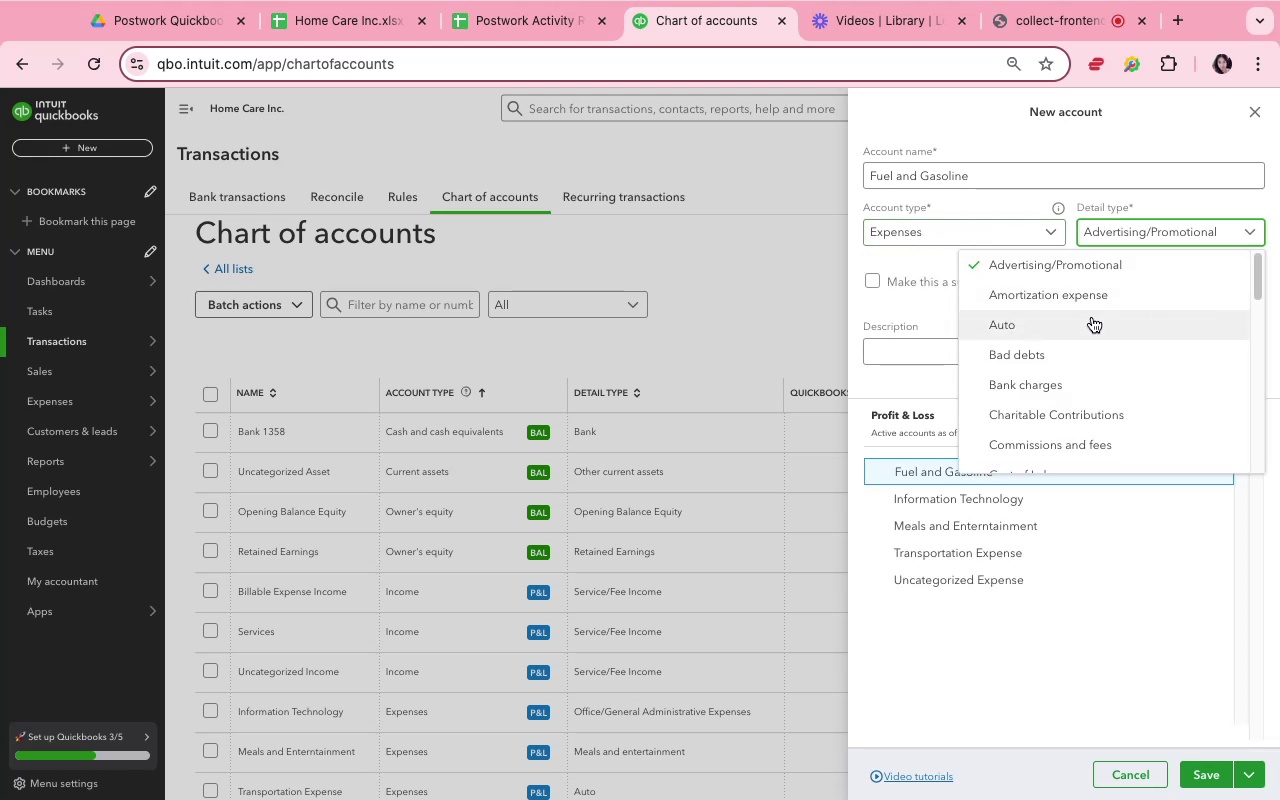 
left_click([1092, 320])
 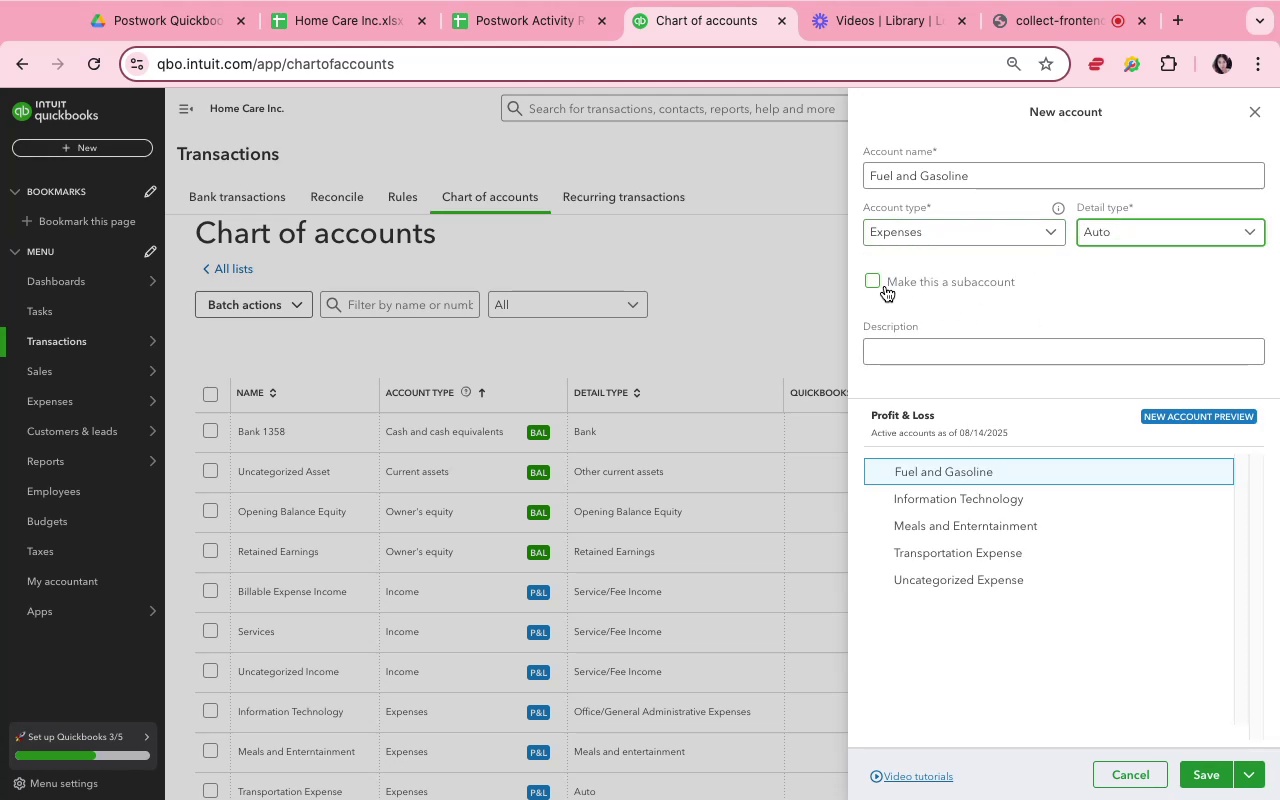 
left_click([882, 285])
 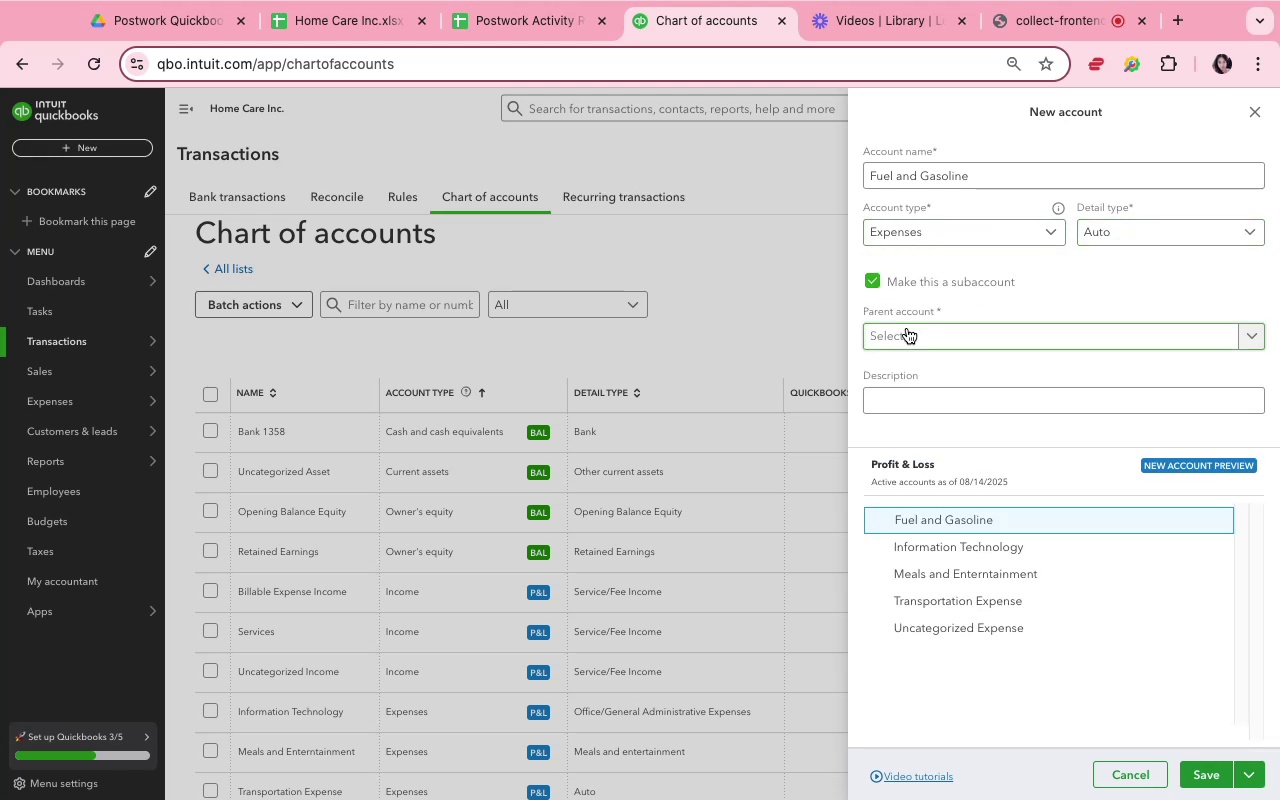 
left_click([907, 329])
 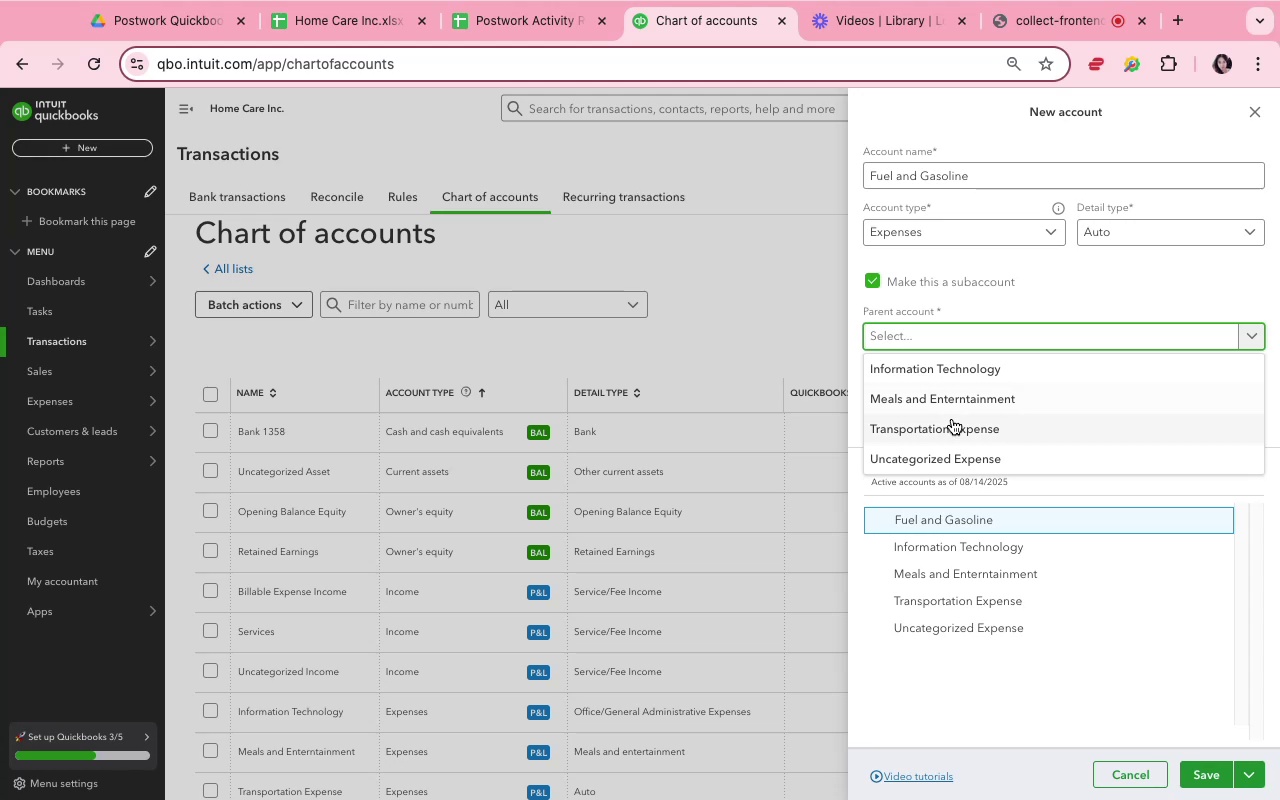 
left_click([952, 419])
 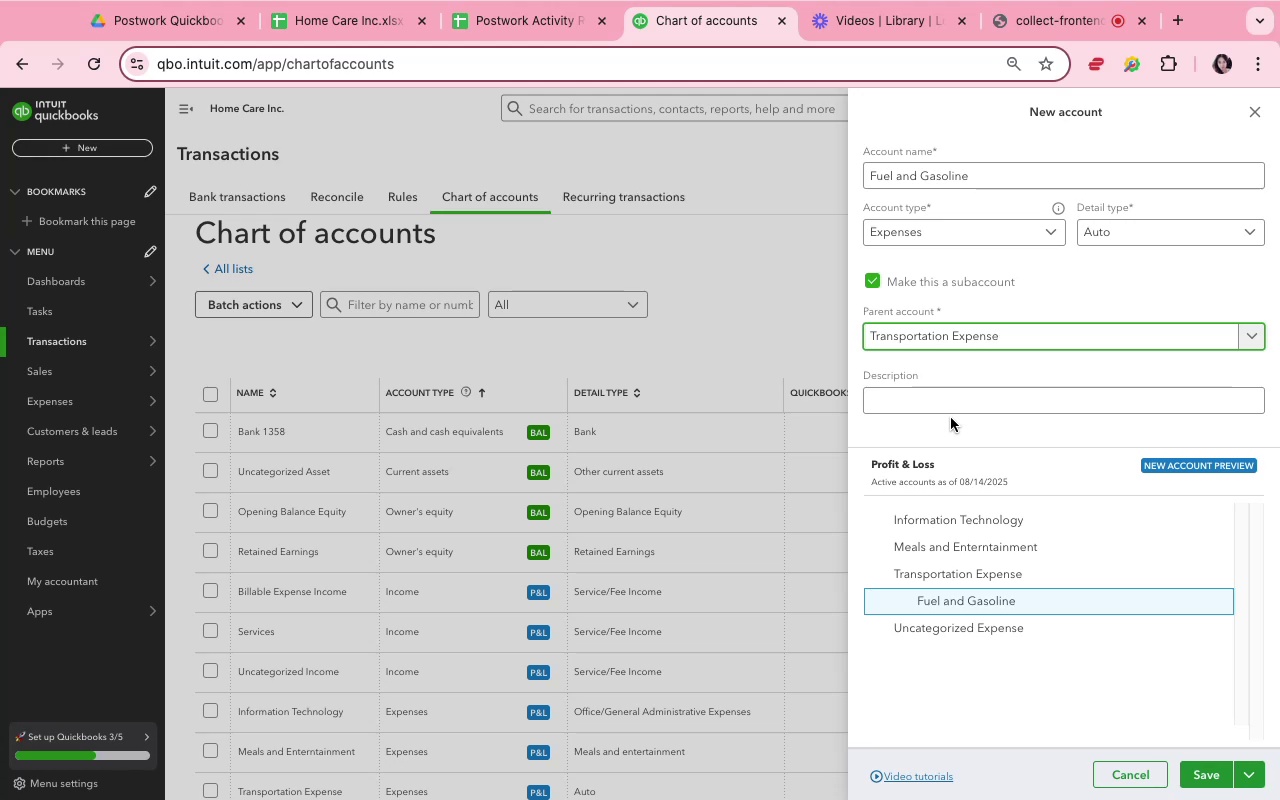 
wait(18.84)
 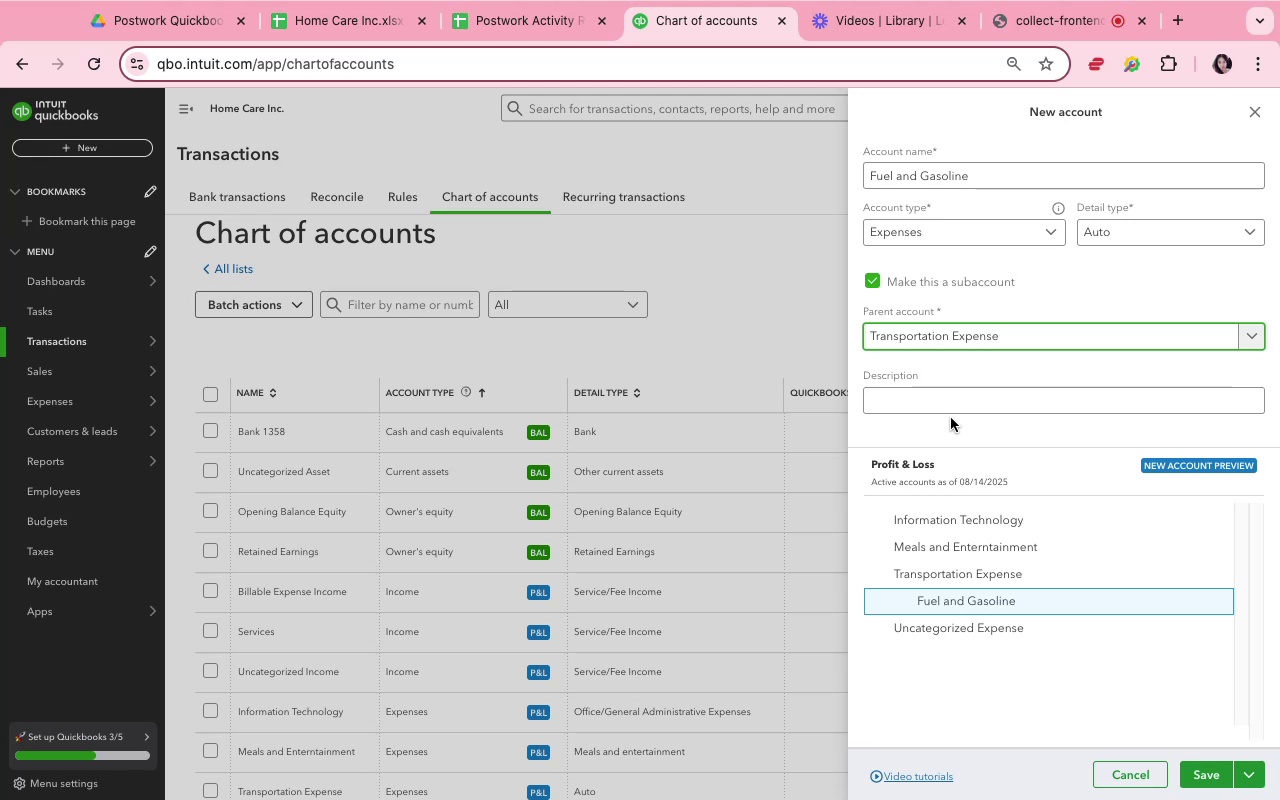 
left_click([1195, 775])
 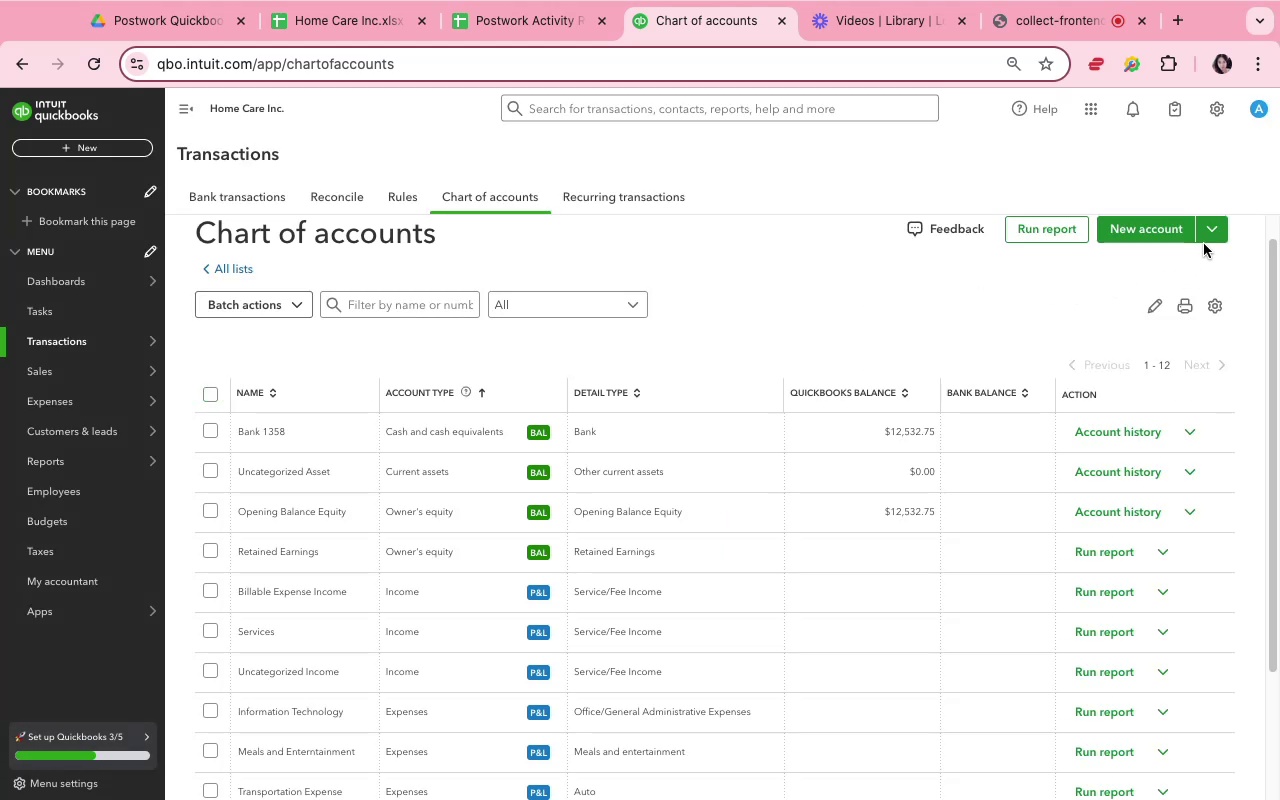 
left_click([1204, 236])
 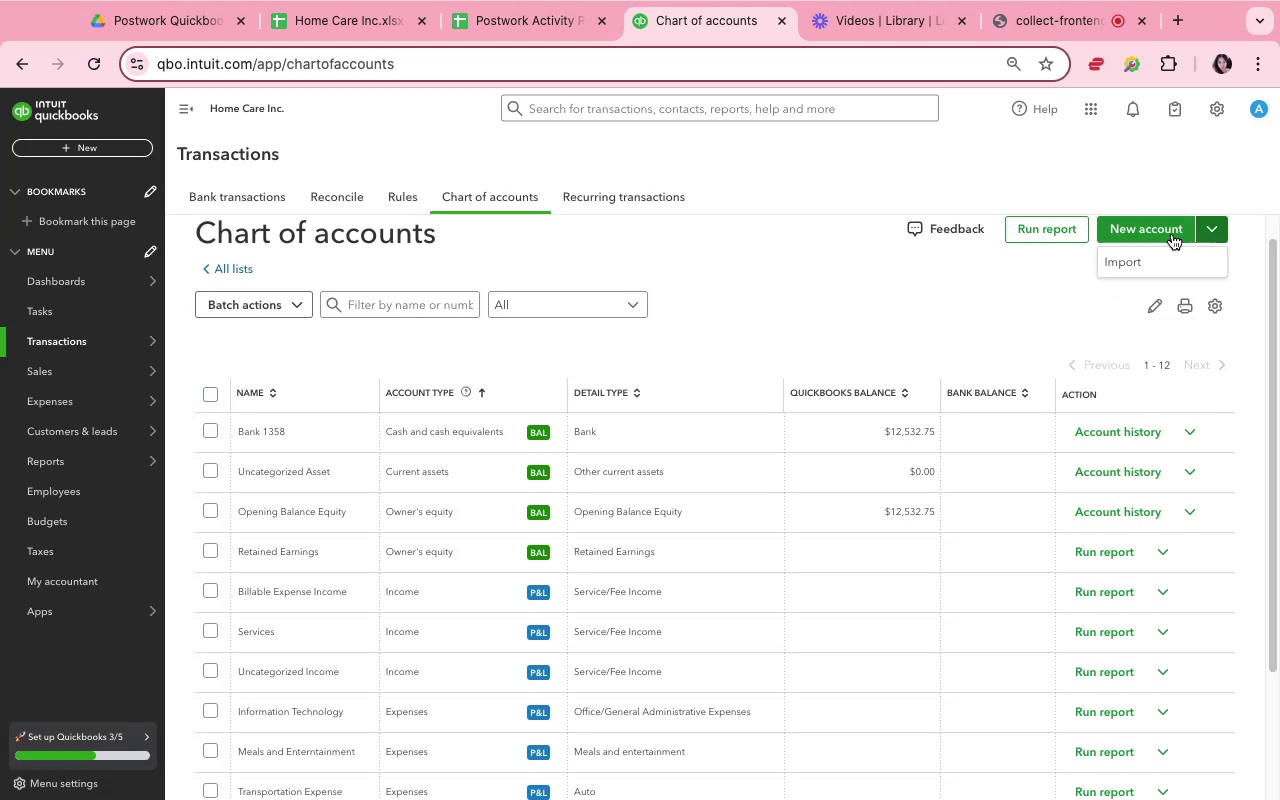 
left_click([1169, 230])
 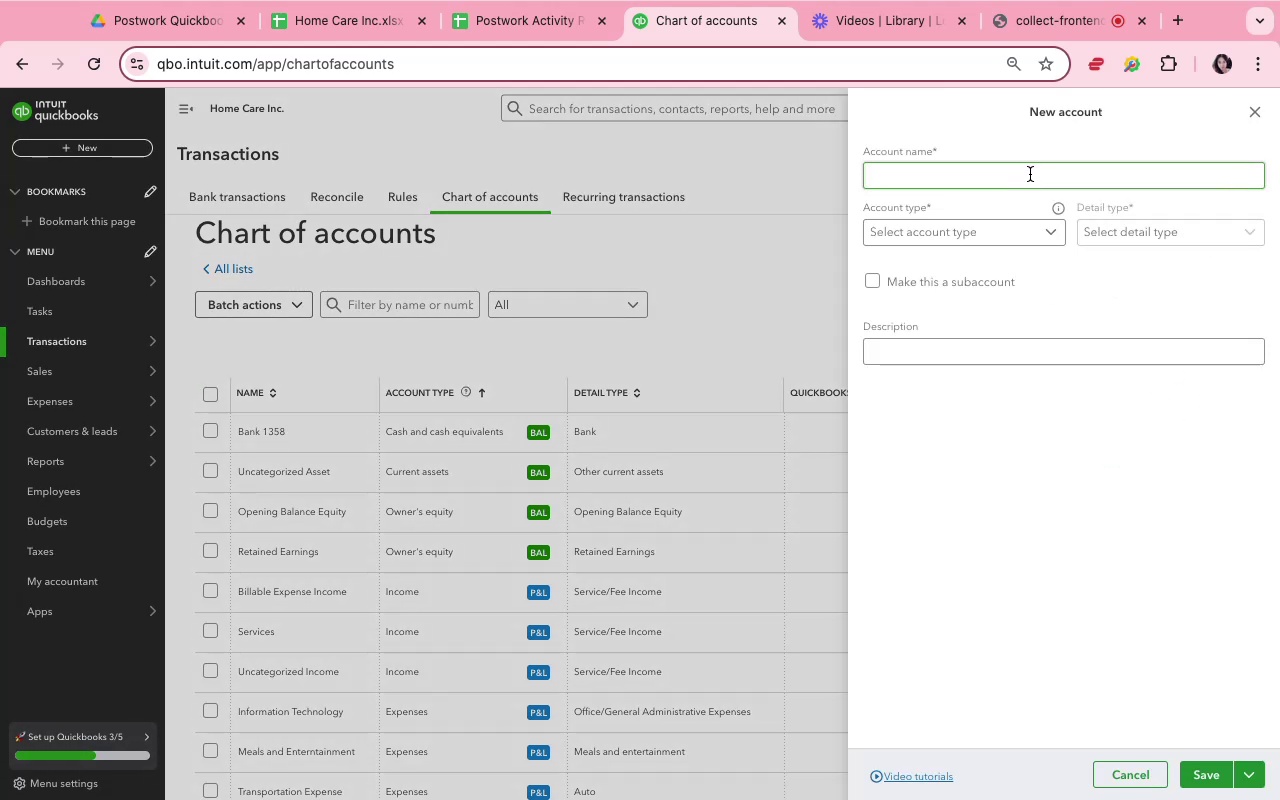 
type(Tolls)
key(Backspace)
type( and Parking Fee)
 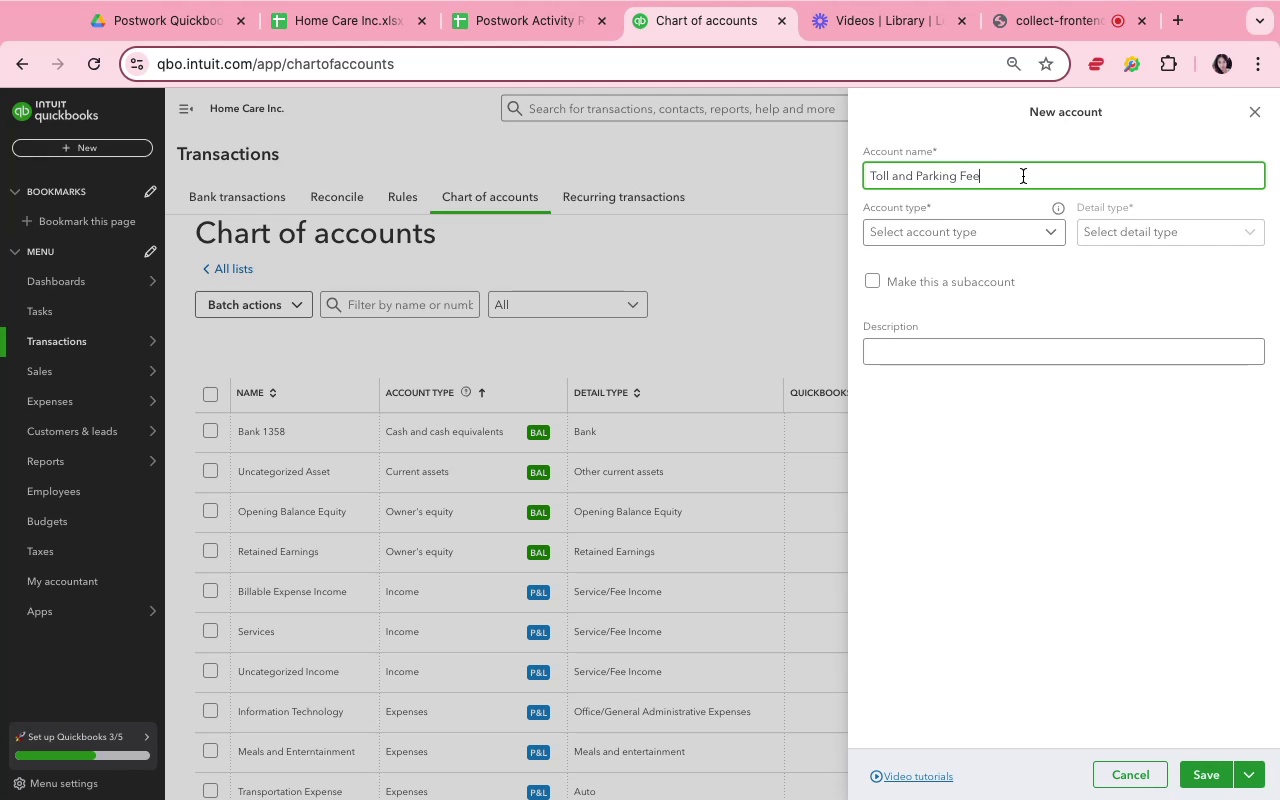 
left_click([967, 236])
 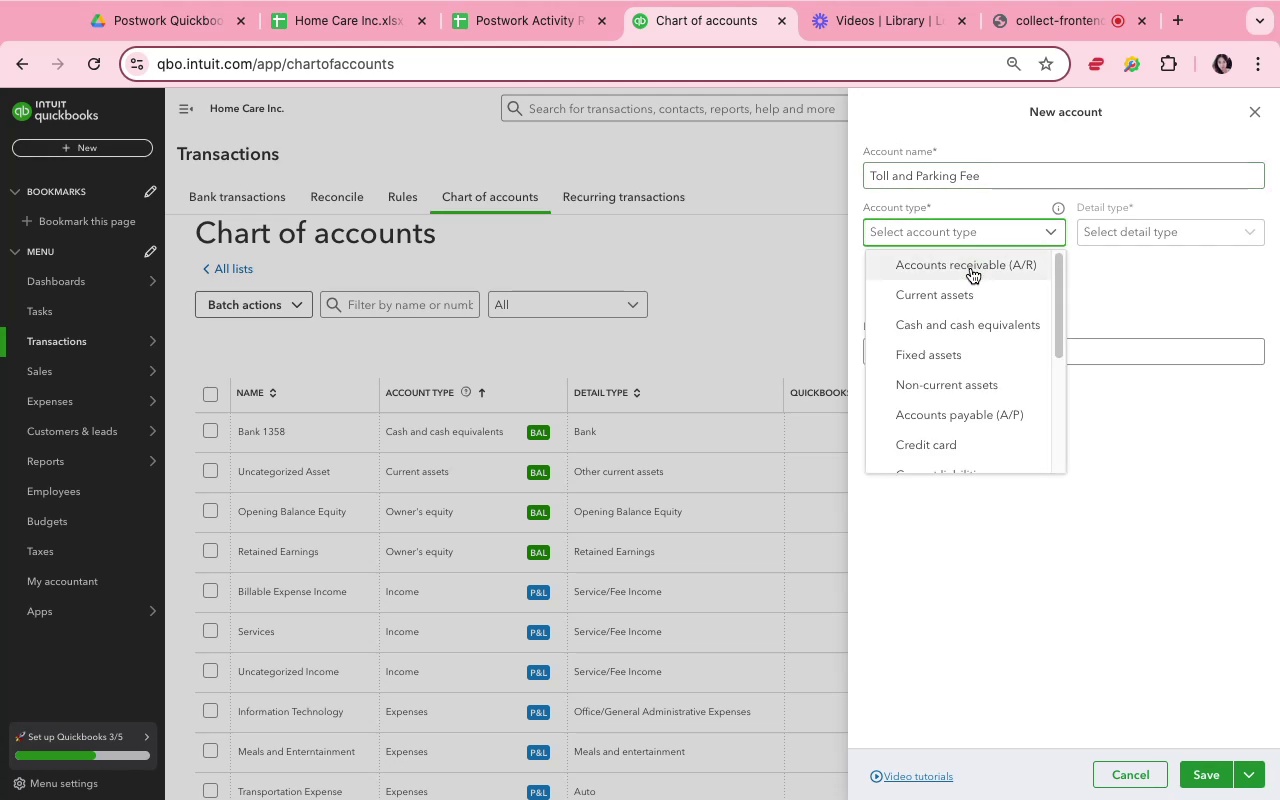 
scroll: coordinate [977, 389], scroll_direction: down, amount: 23.0
 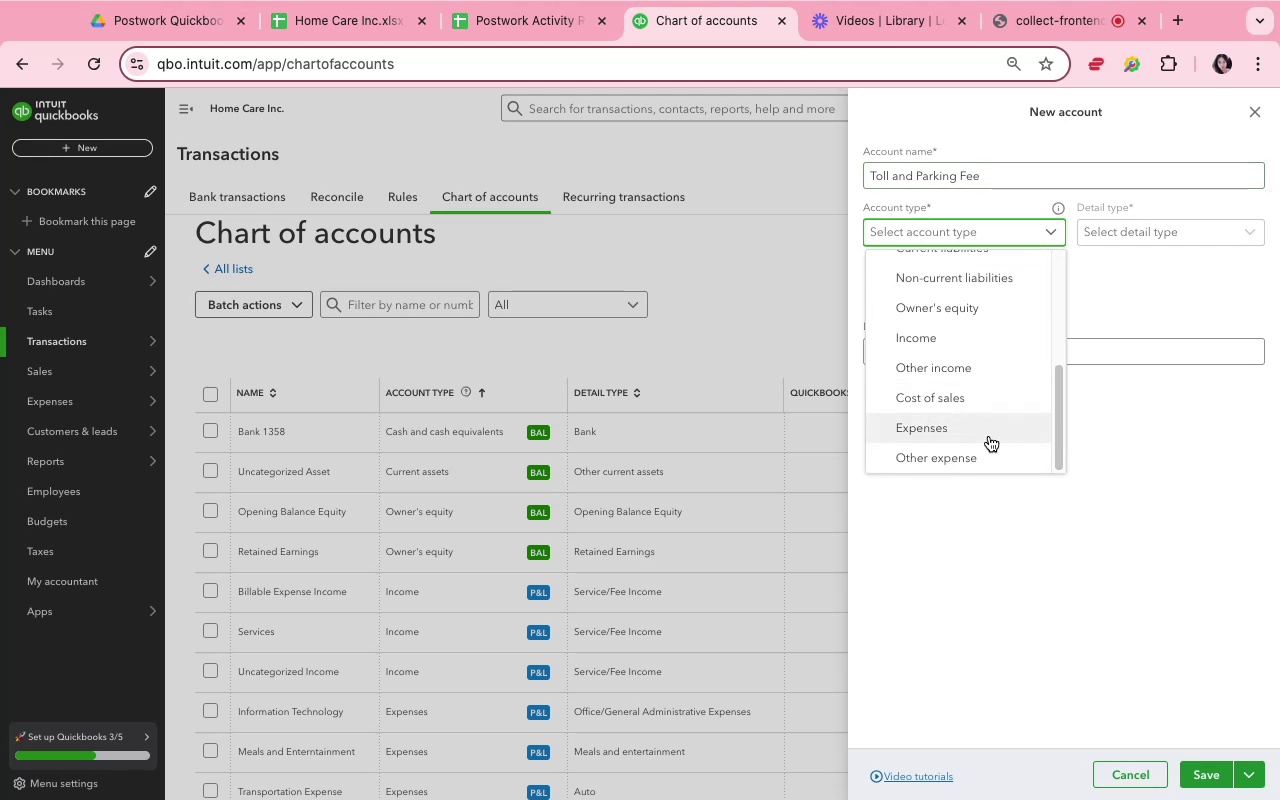 
left_click([989, 436])
 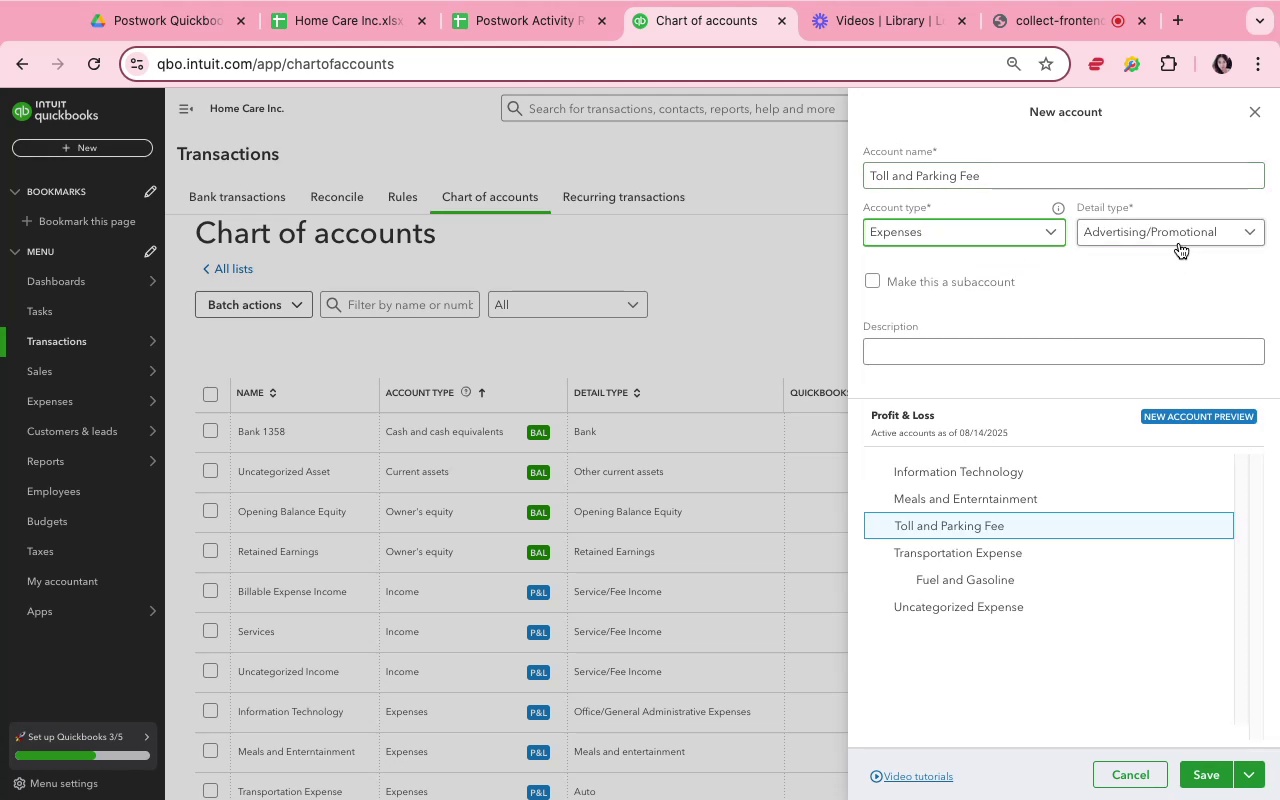 
left_click([1179, 243])
 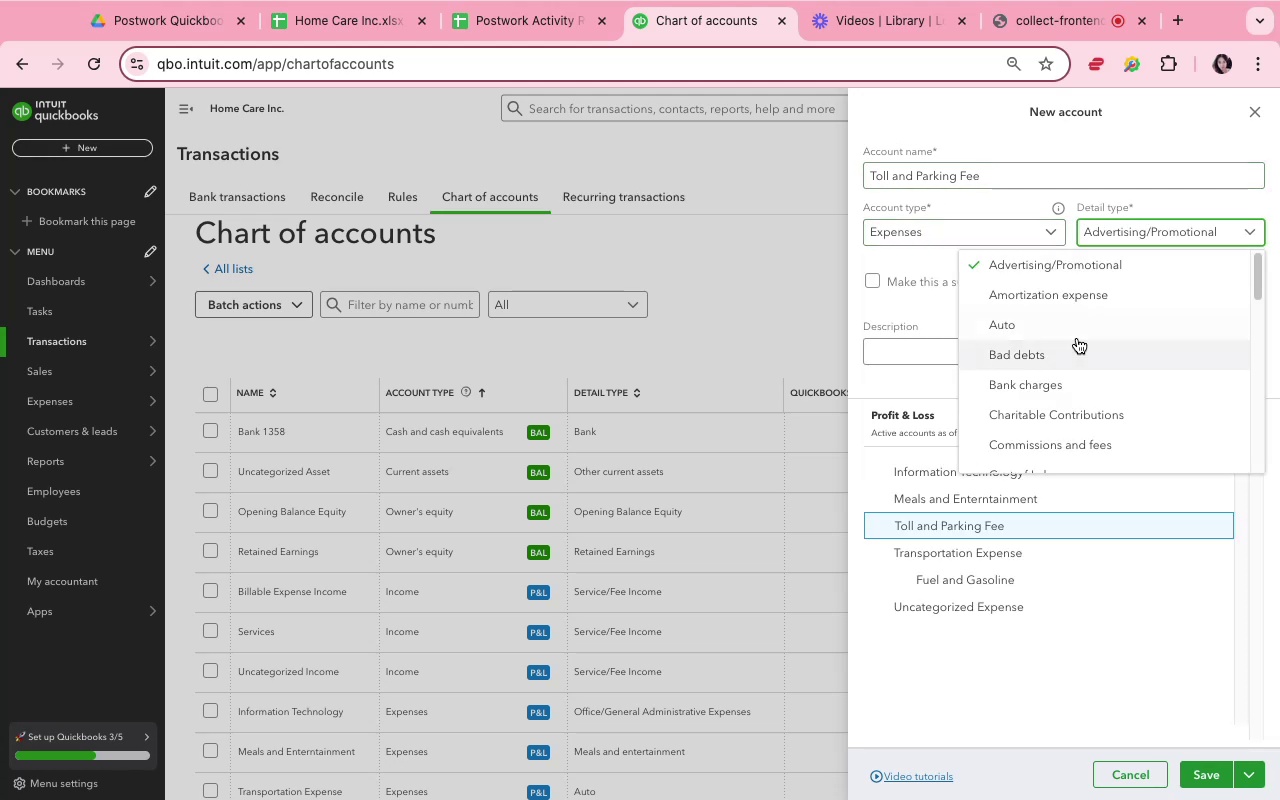 
left_click([1075, 325])
 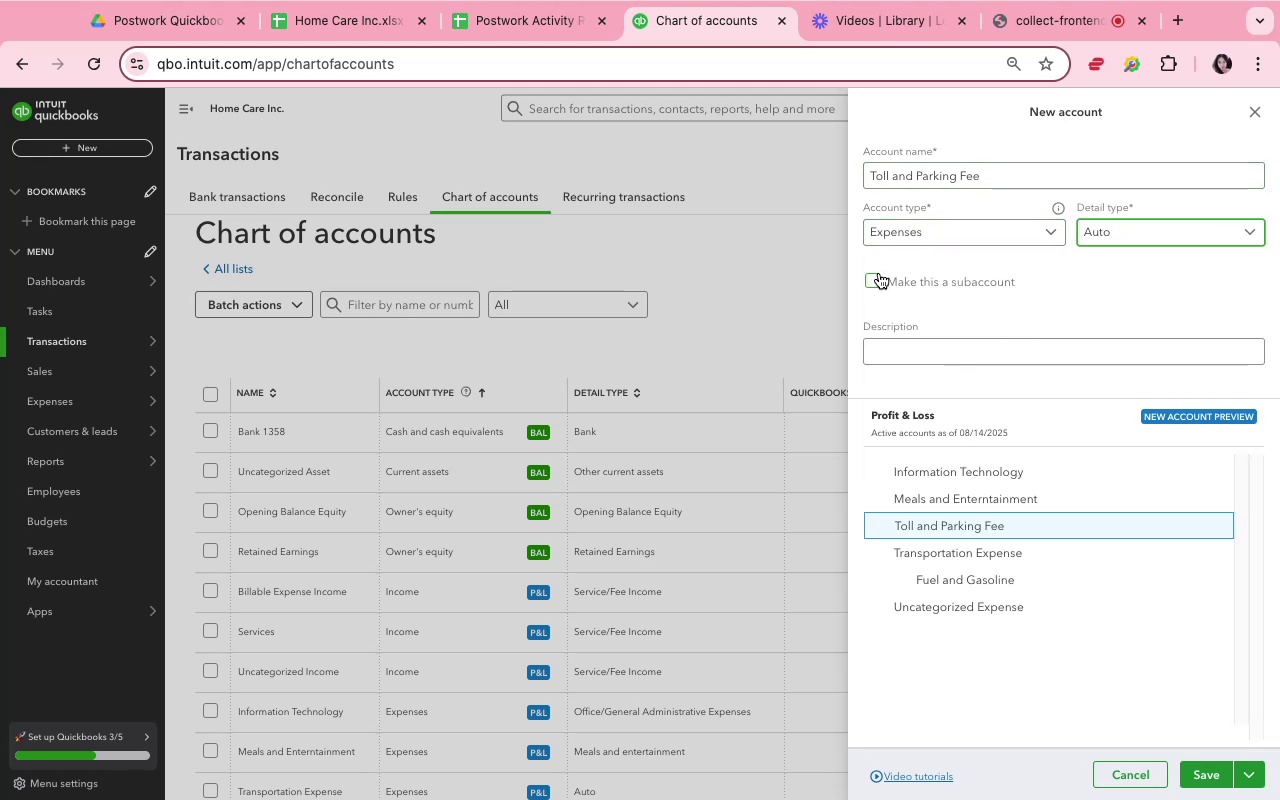 
left_click([879, 273])
 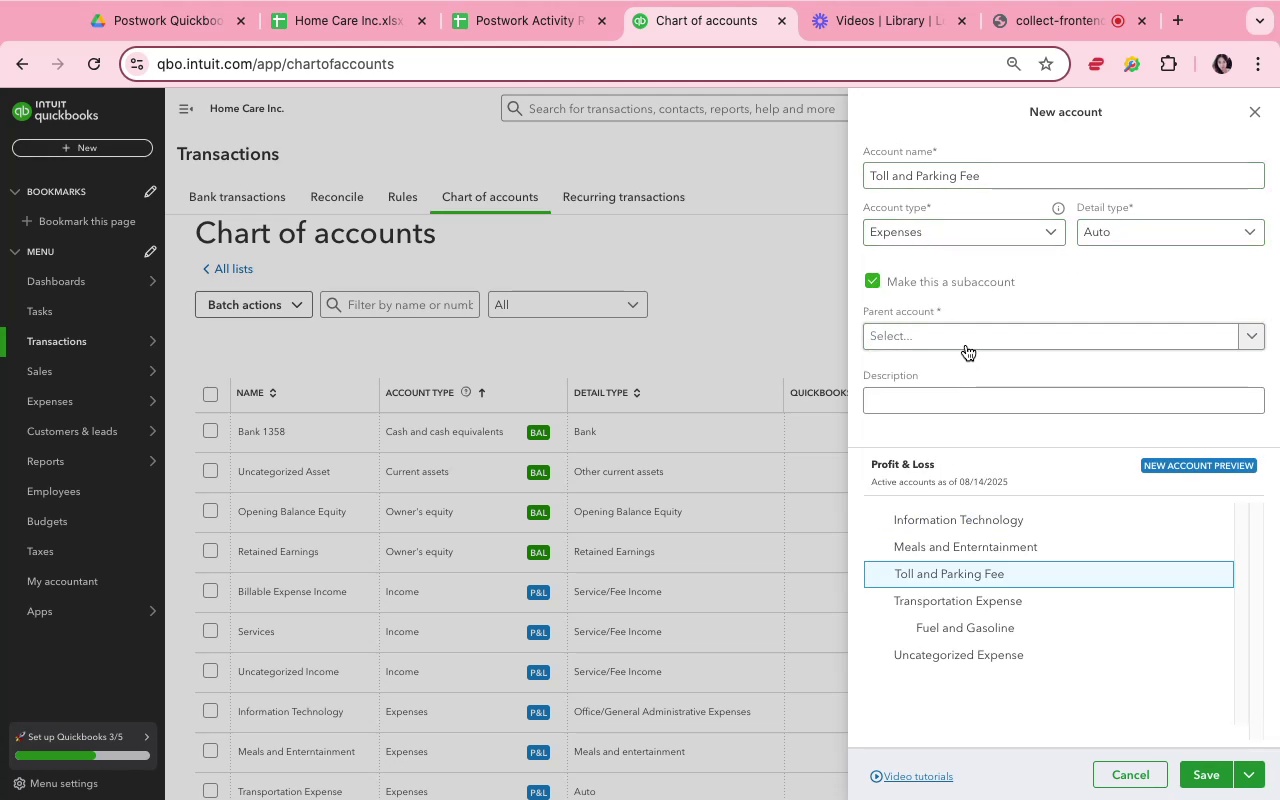 
left_click([966, 335])
 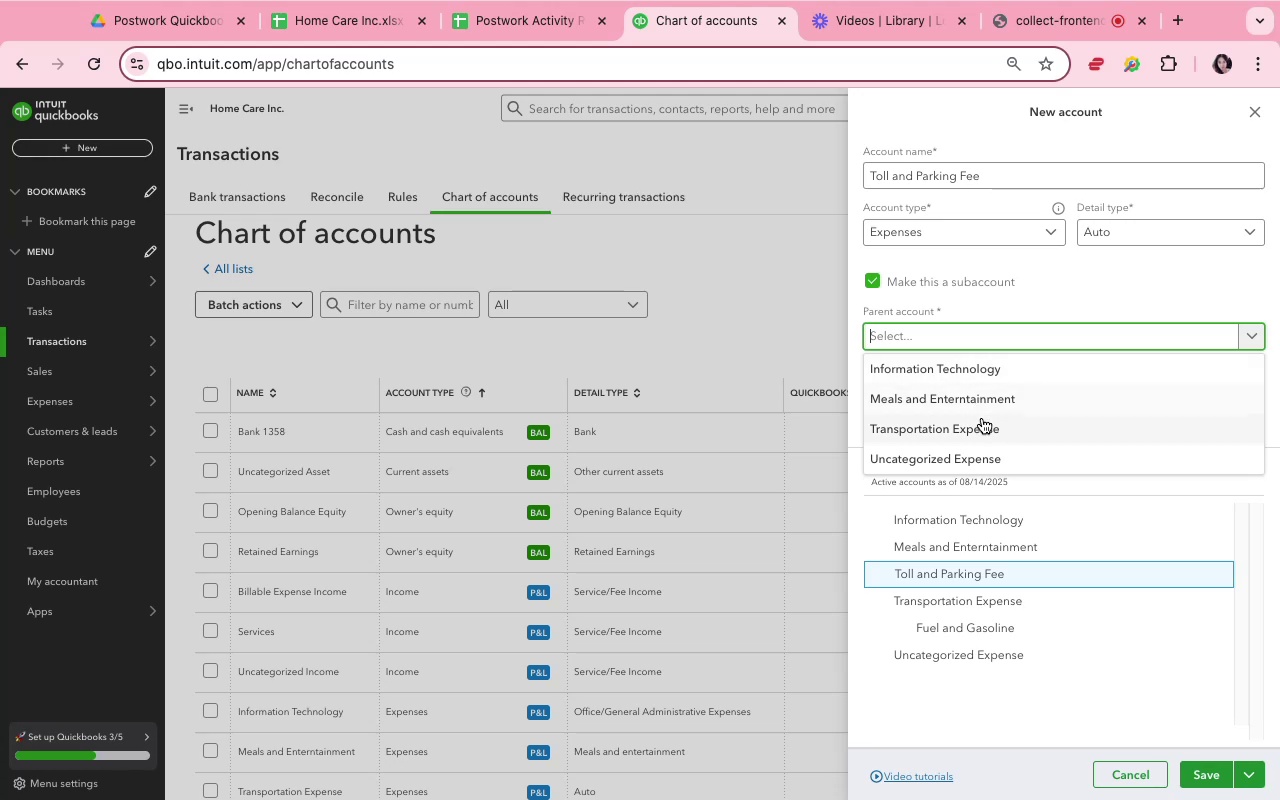 
left_click([983, 423])
 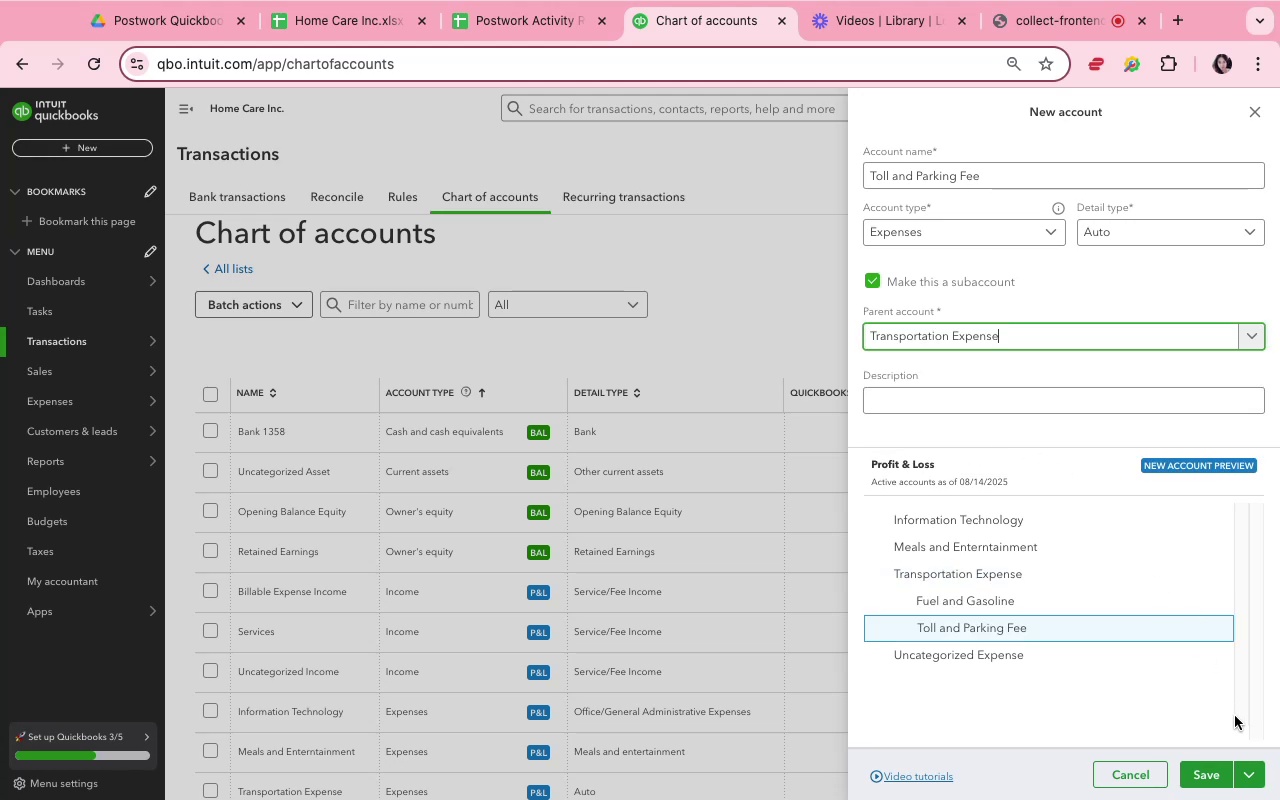 
mouse_move([1199, 750])
 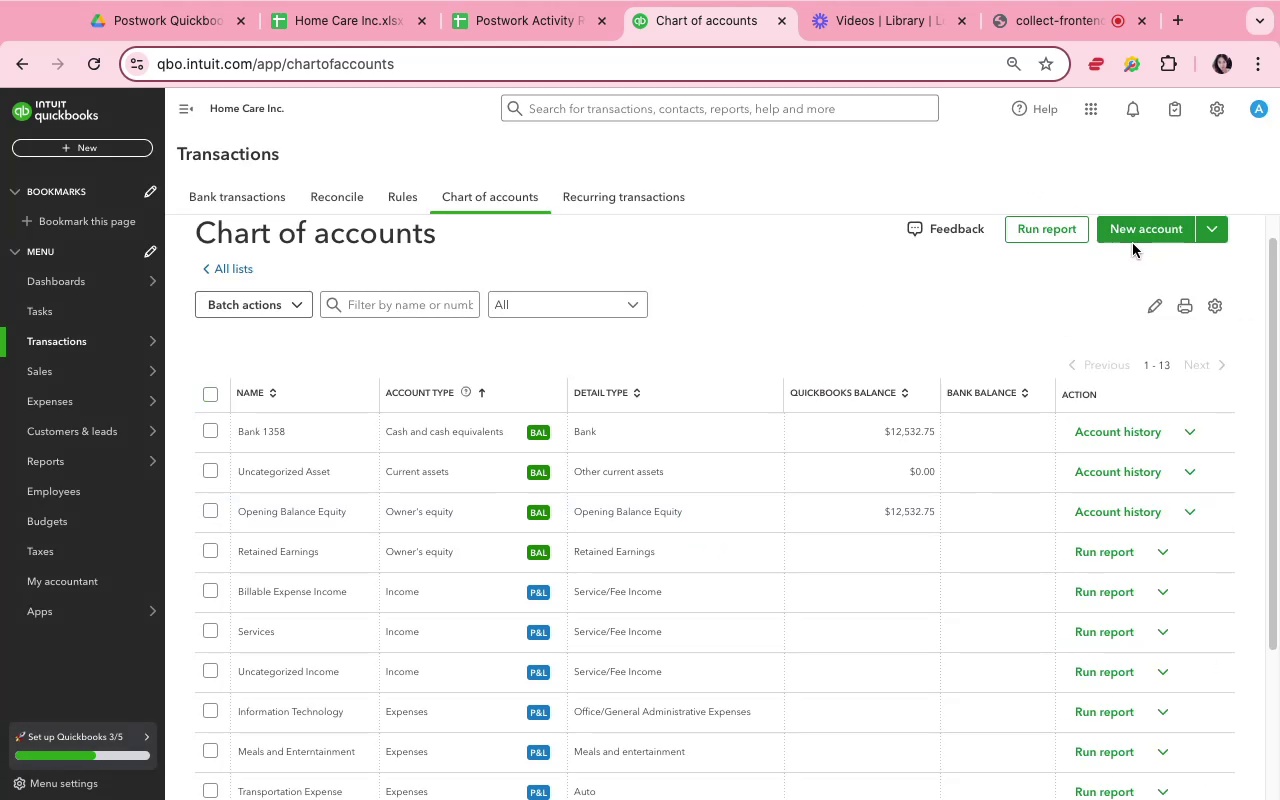 
left_click([1132, 229])
 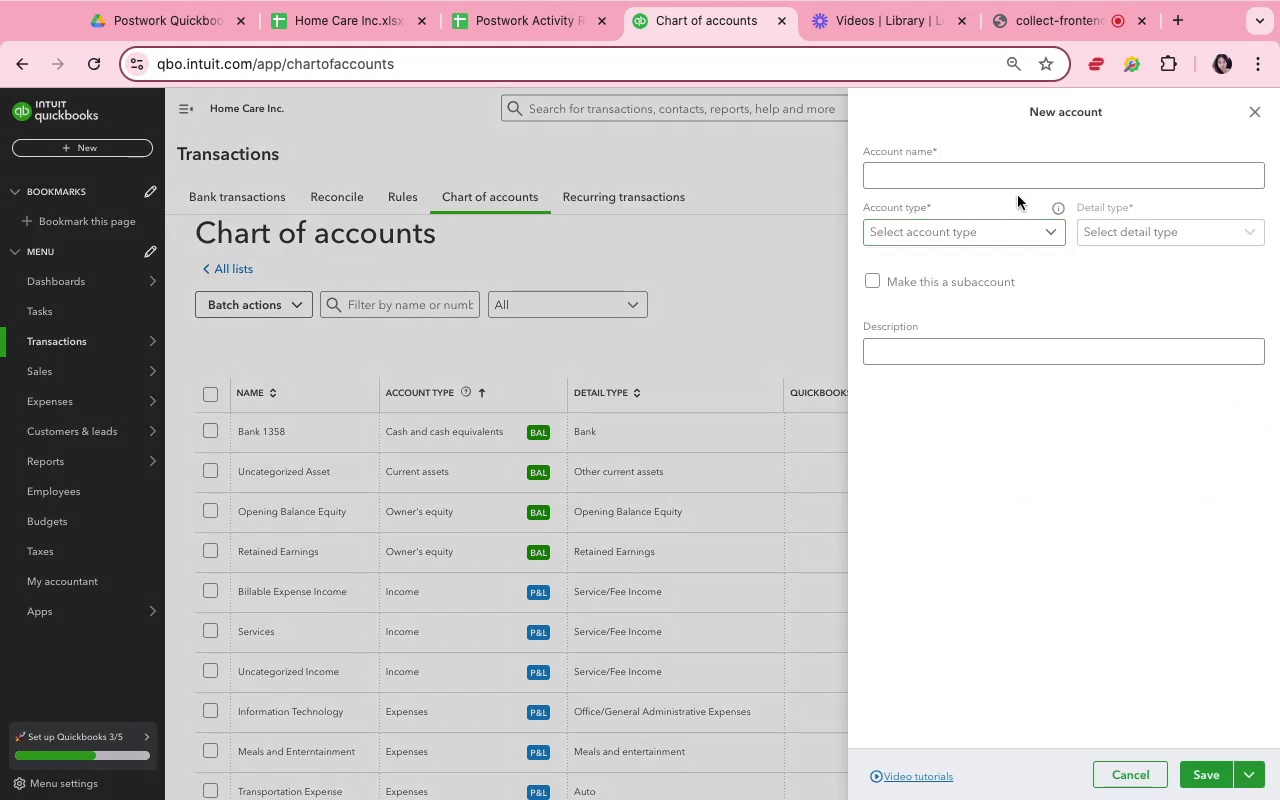 
left_click([1017, 185])
 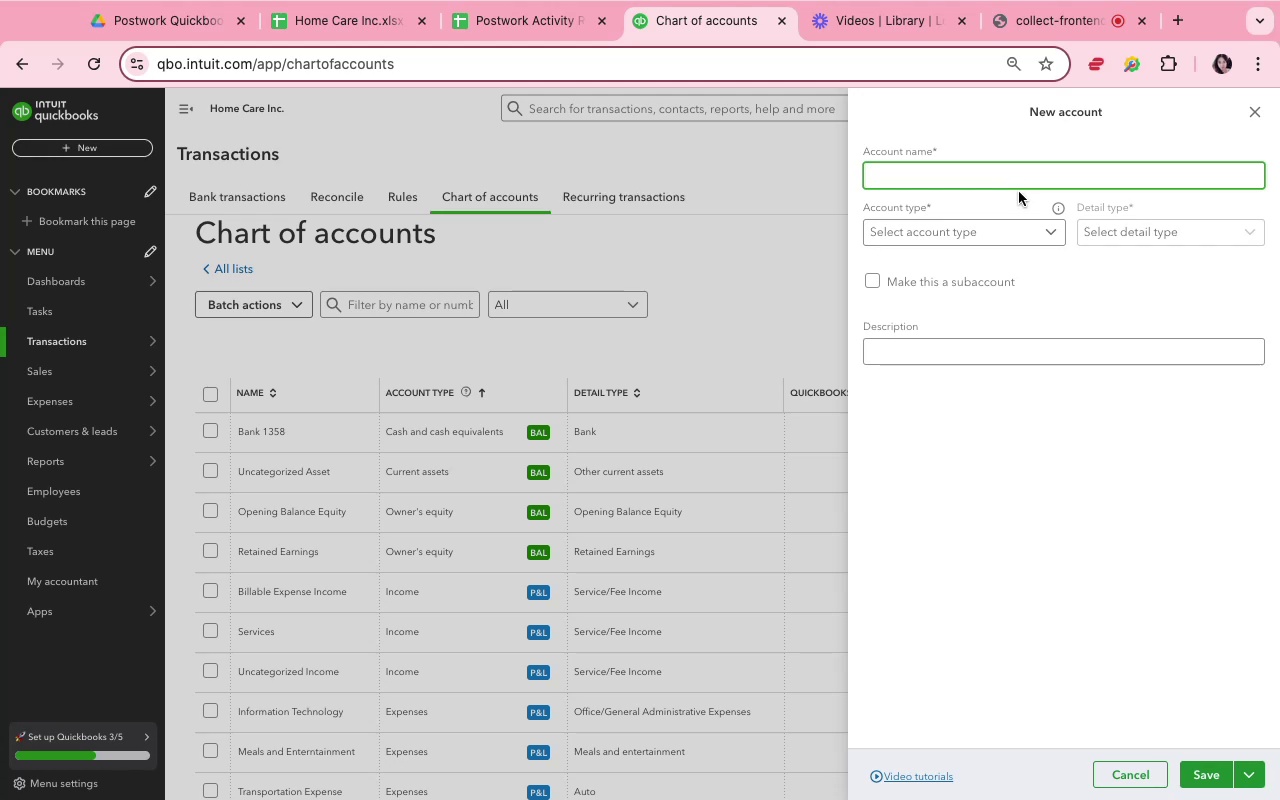 
type(Travel Expe)
 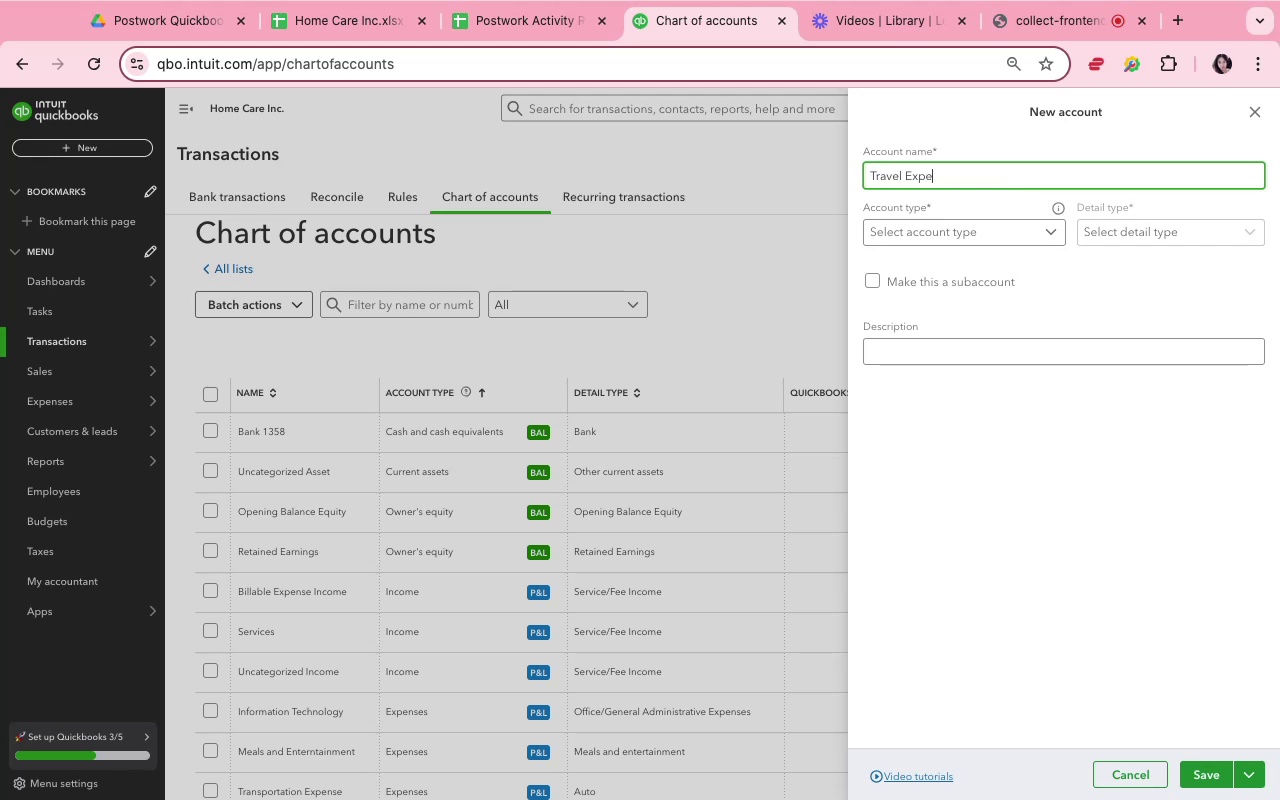 
wait(5.29)
 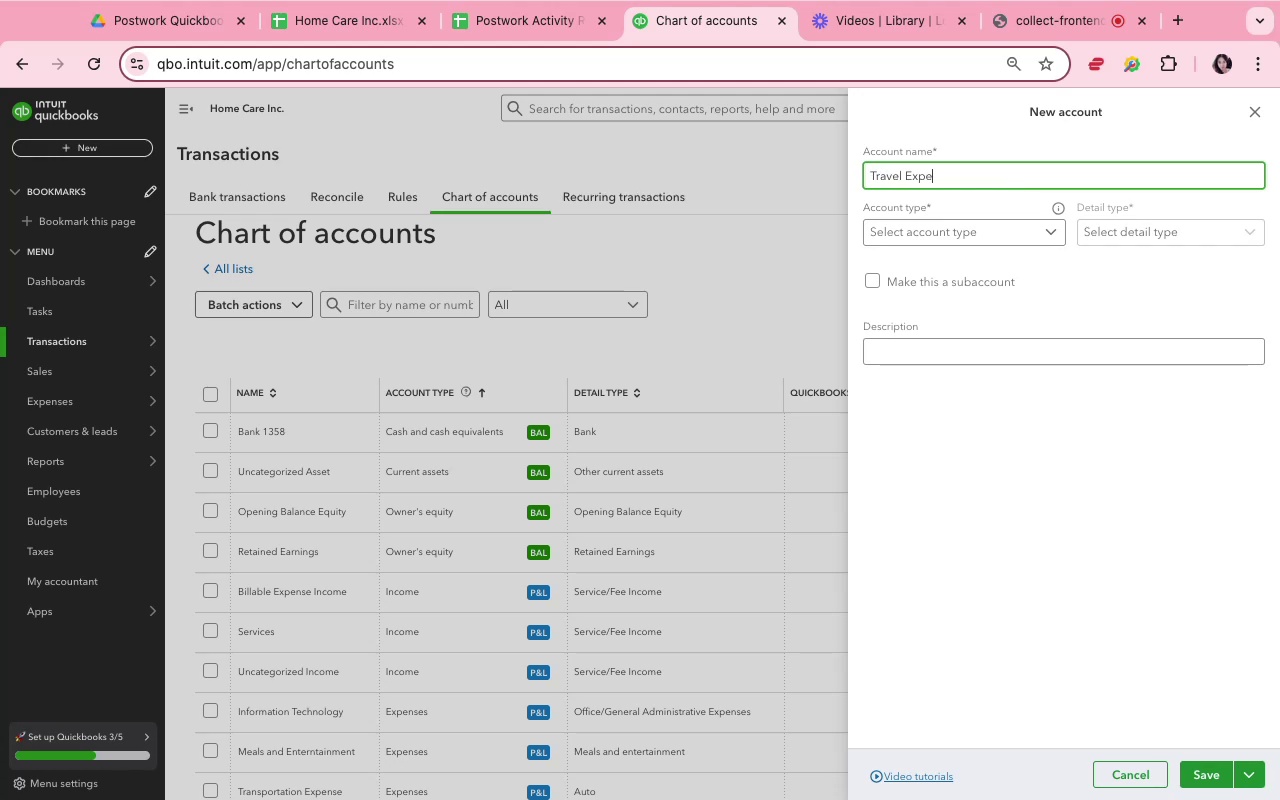 
type(nse)
 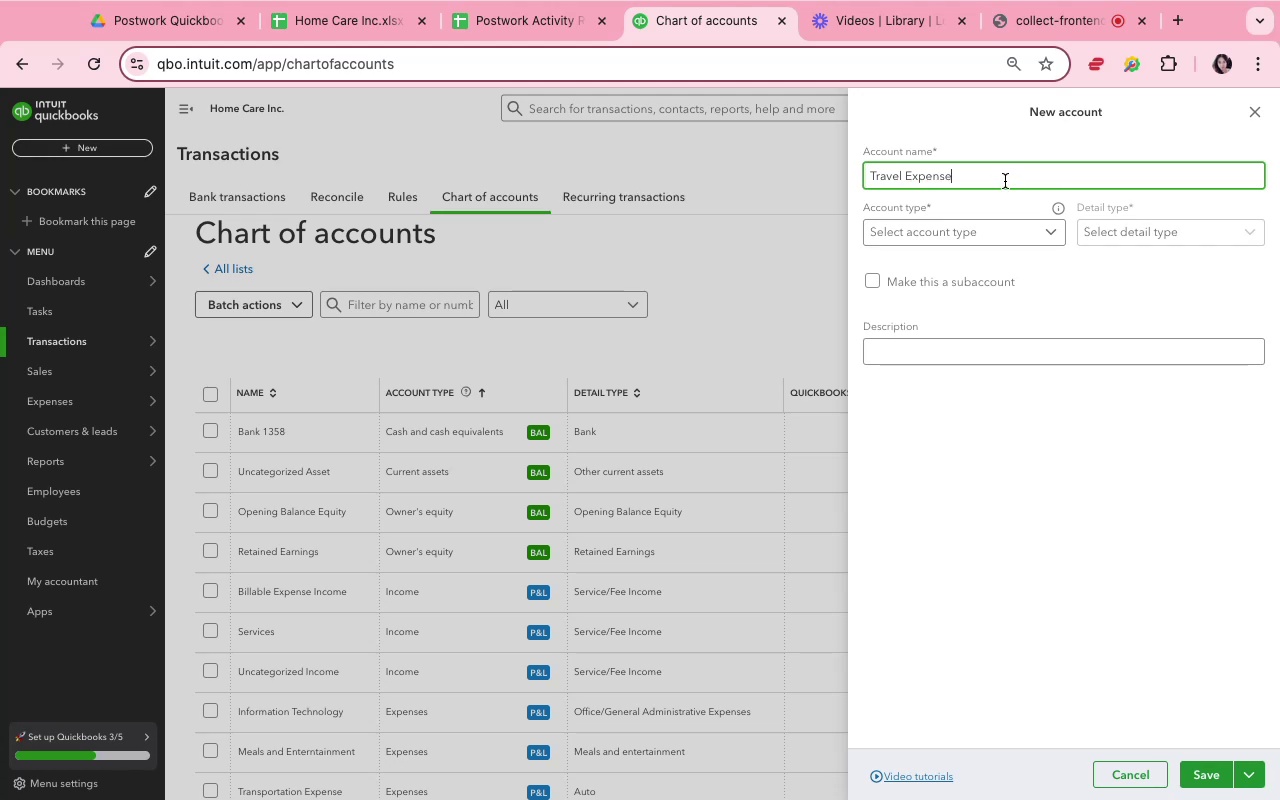 
wait(5.96)
 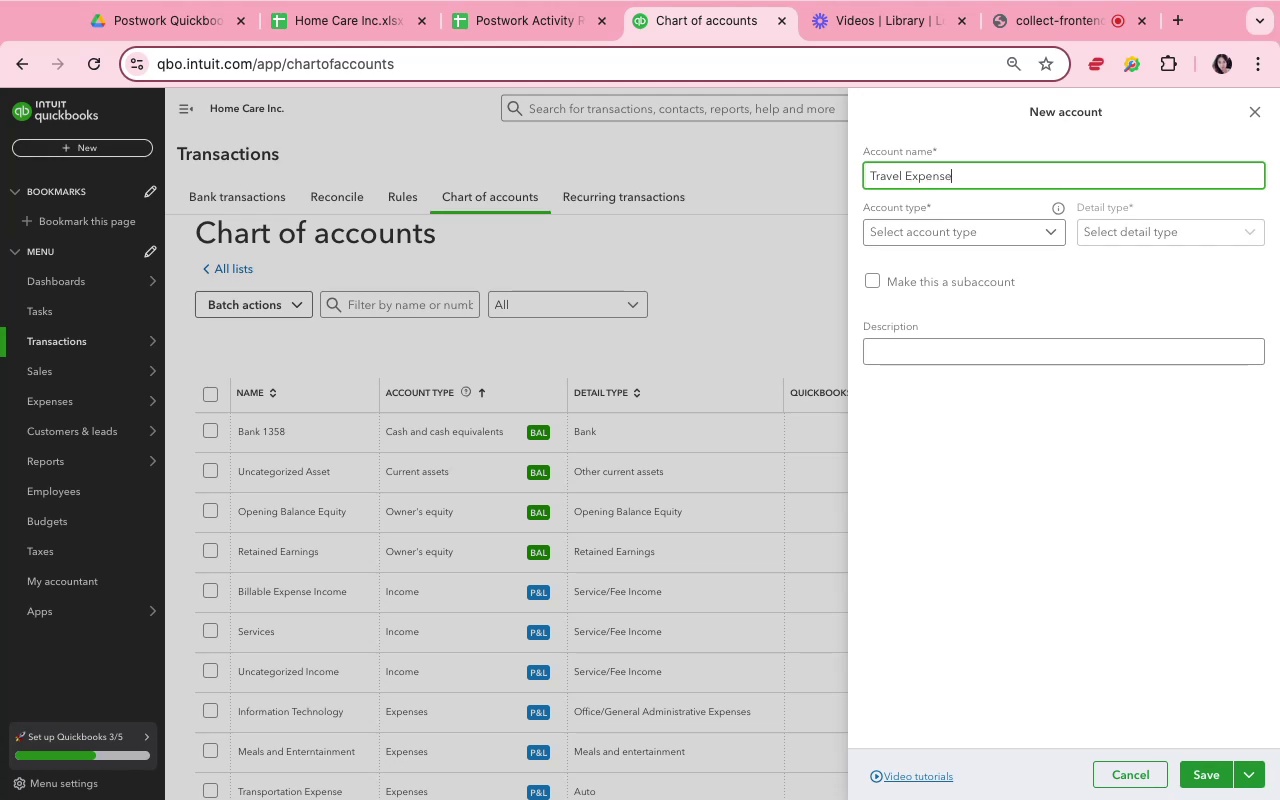 
left_click([953, 243])
 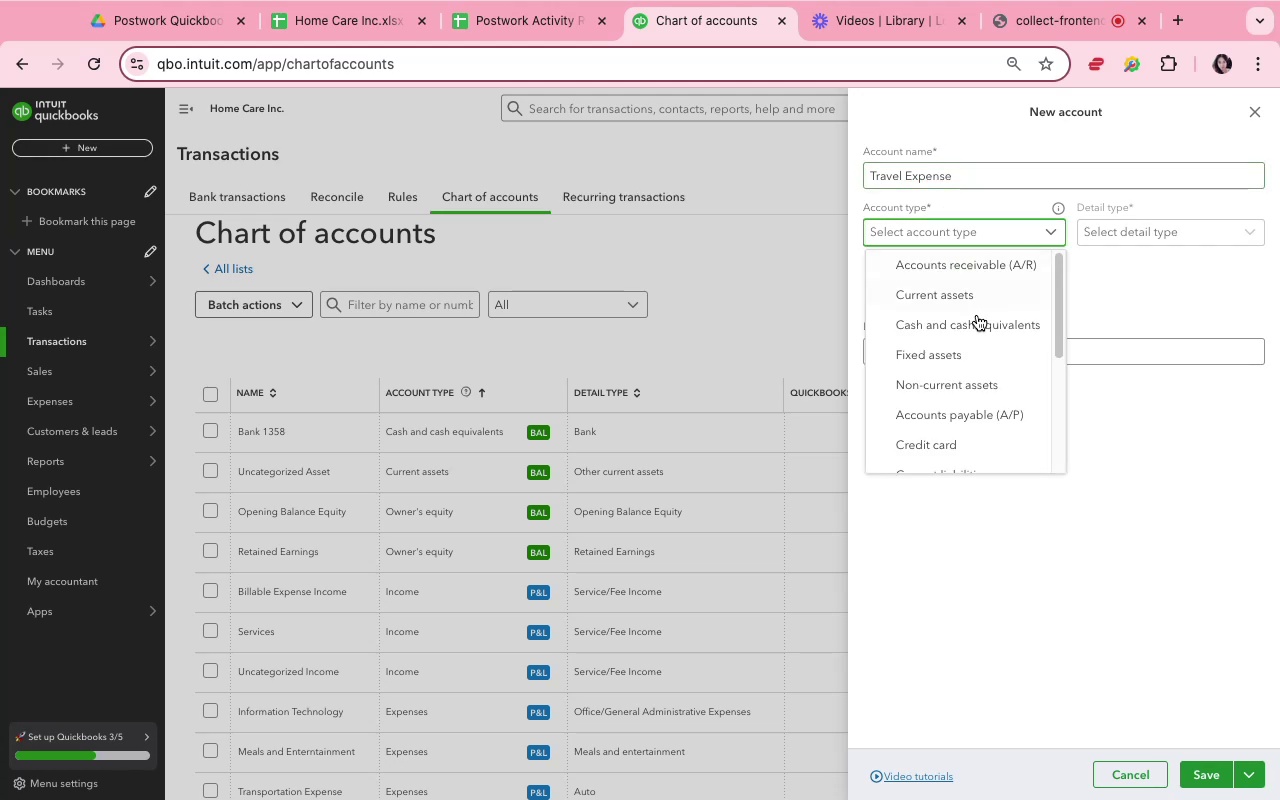 
scroll: coordinate [978, 401], scroll_direction: down, amount: 10.0
 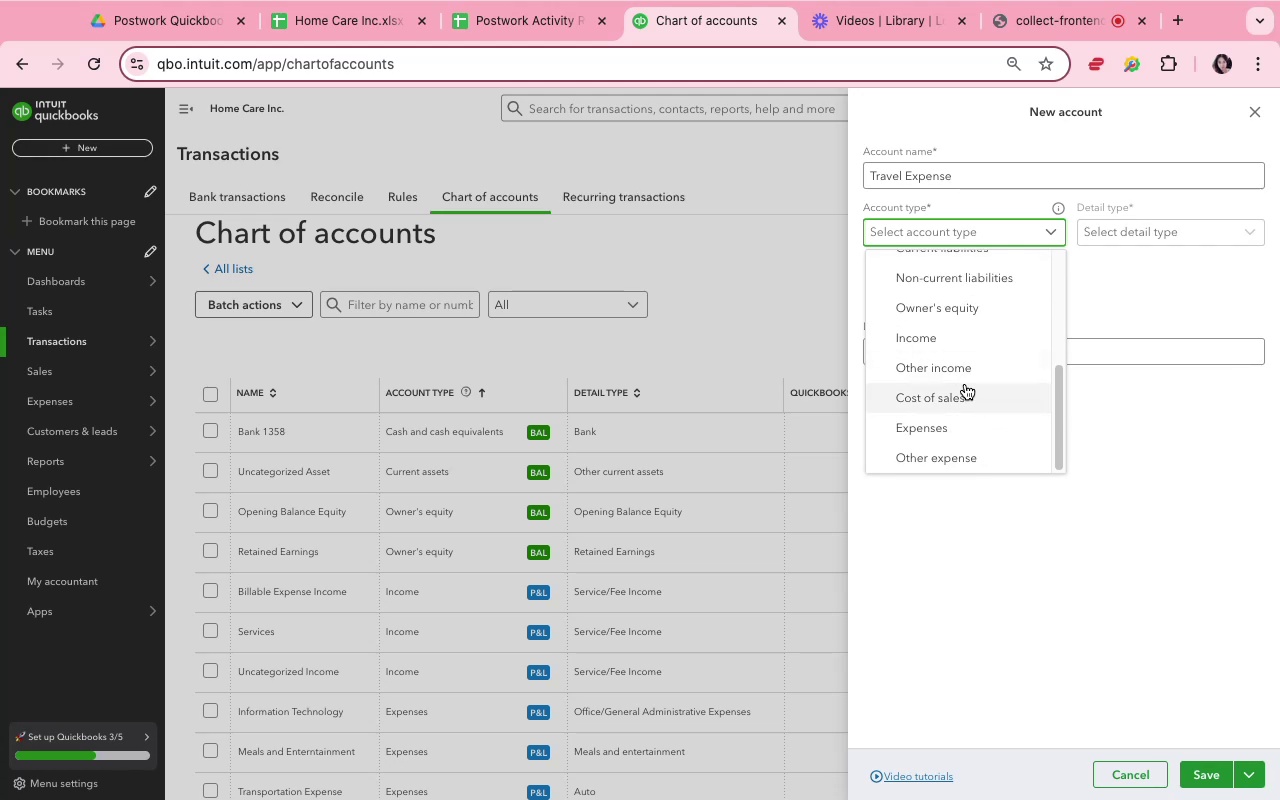 
left_click([966, 418])
 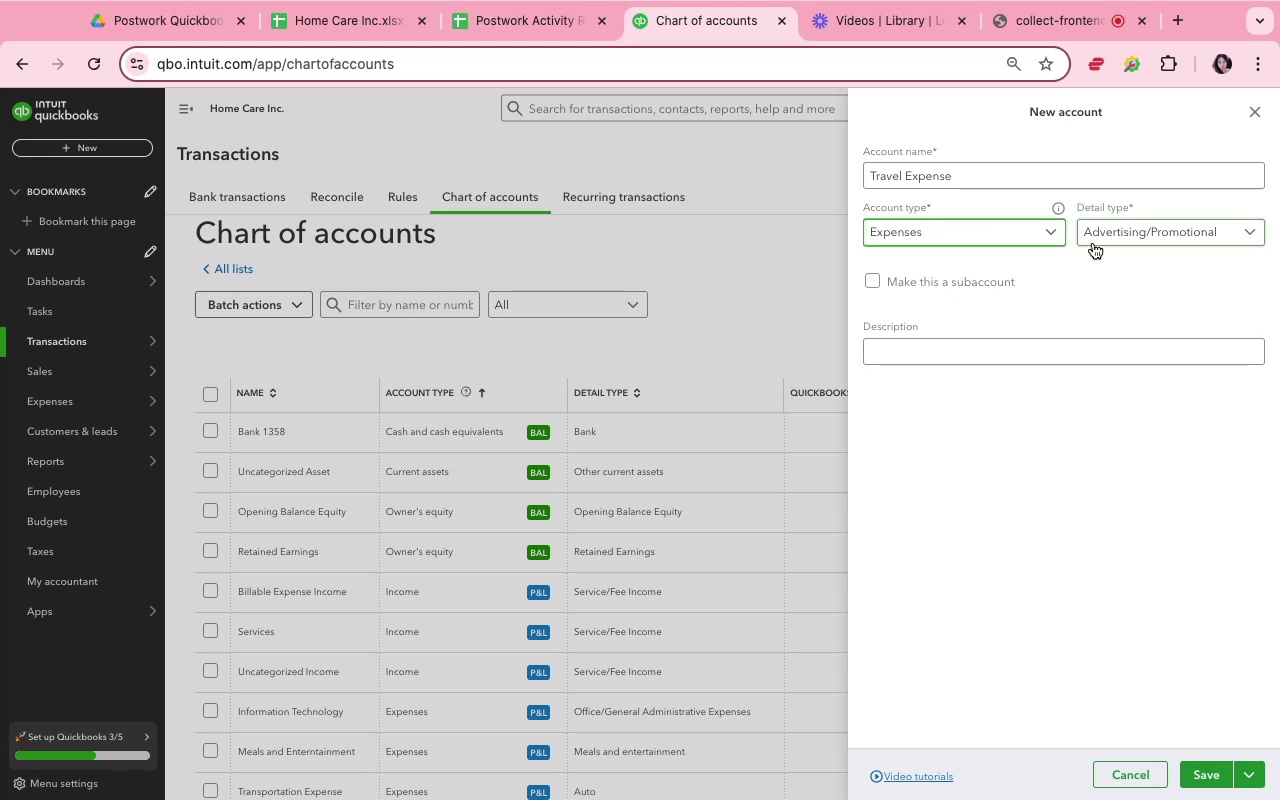 
left_click([1093, 243])
 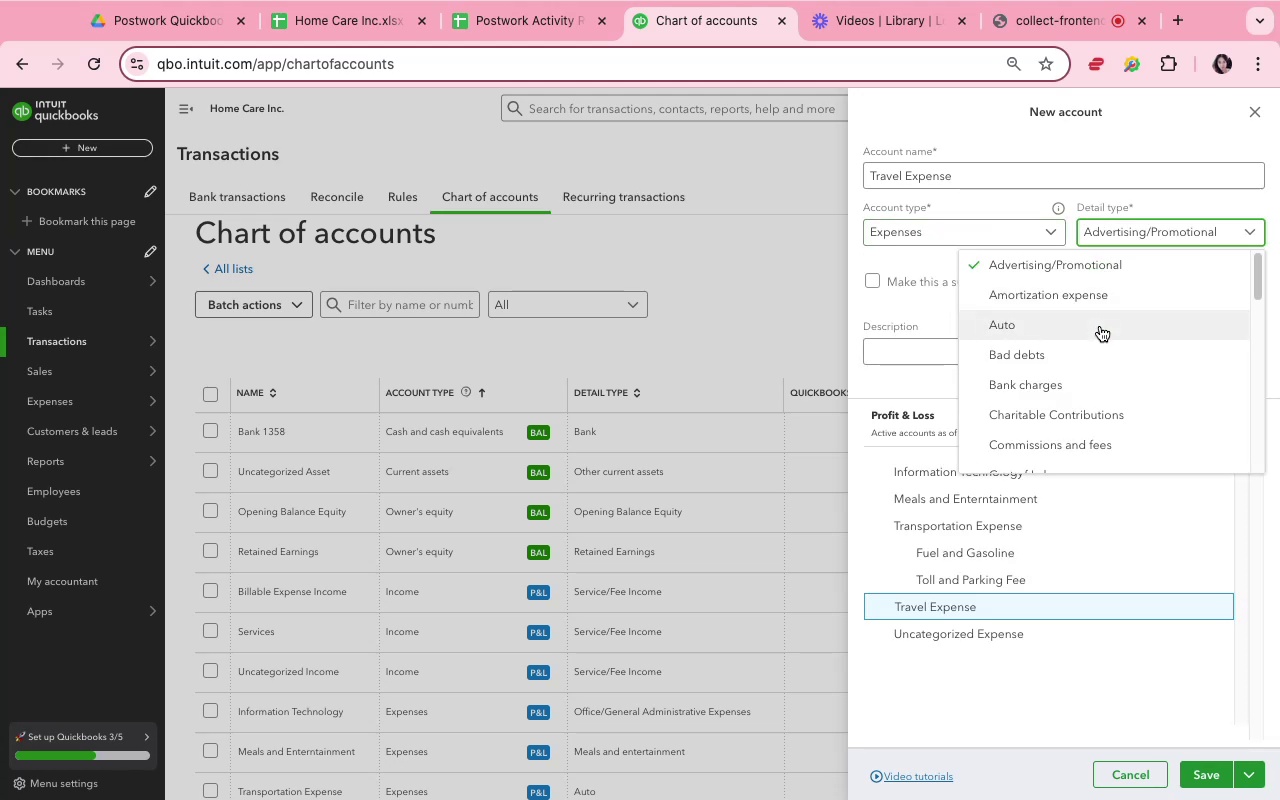 
left_click([1100, 326])
 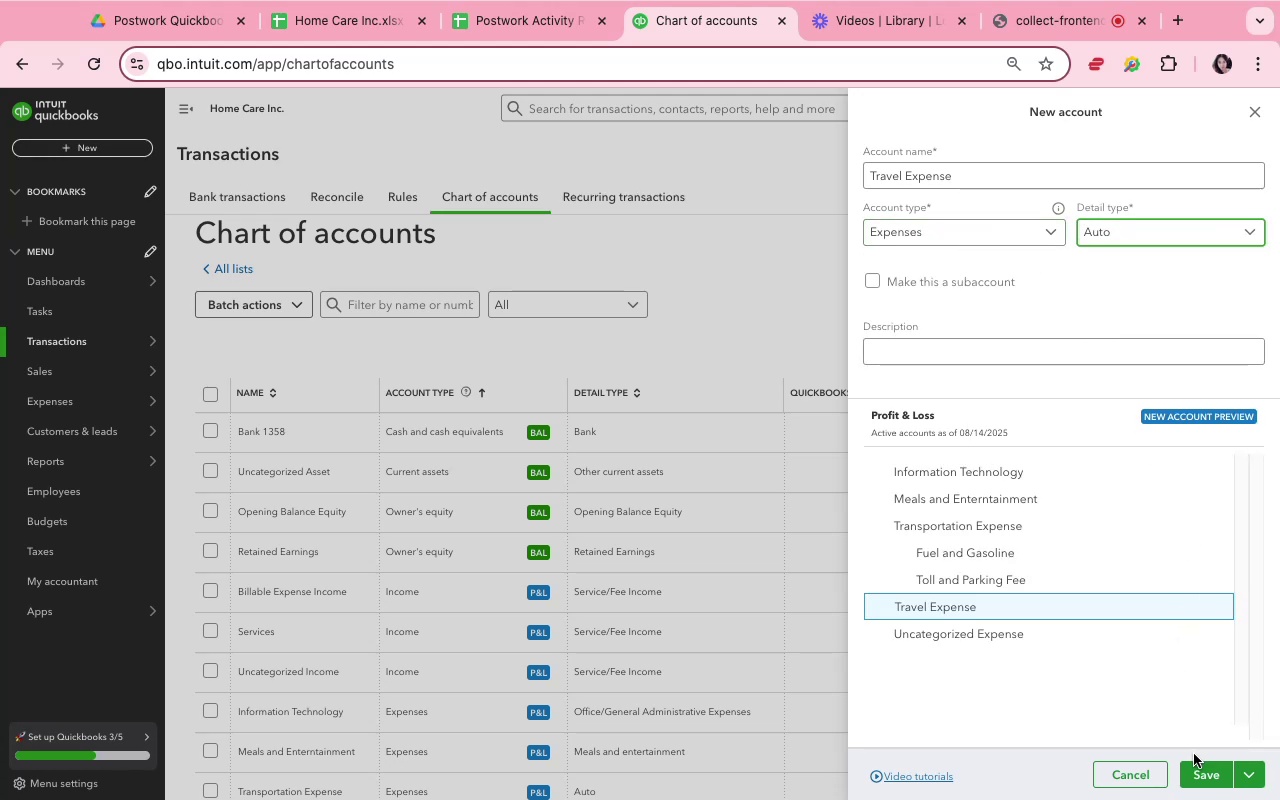 
left_click_drag(start_coordinate=[1197, 765], to_coordinate=[1196, 760])
 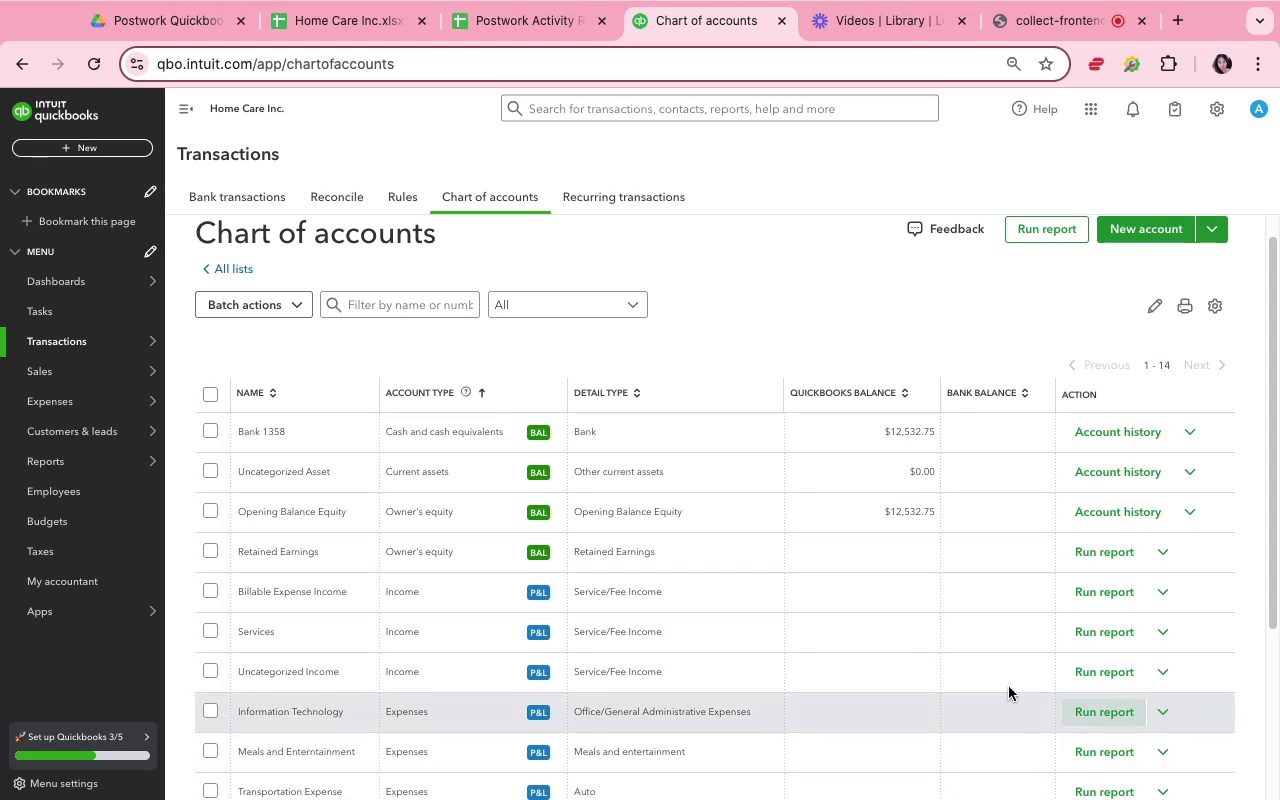 
wait(13.45)
 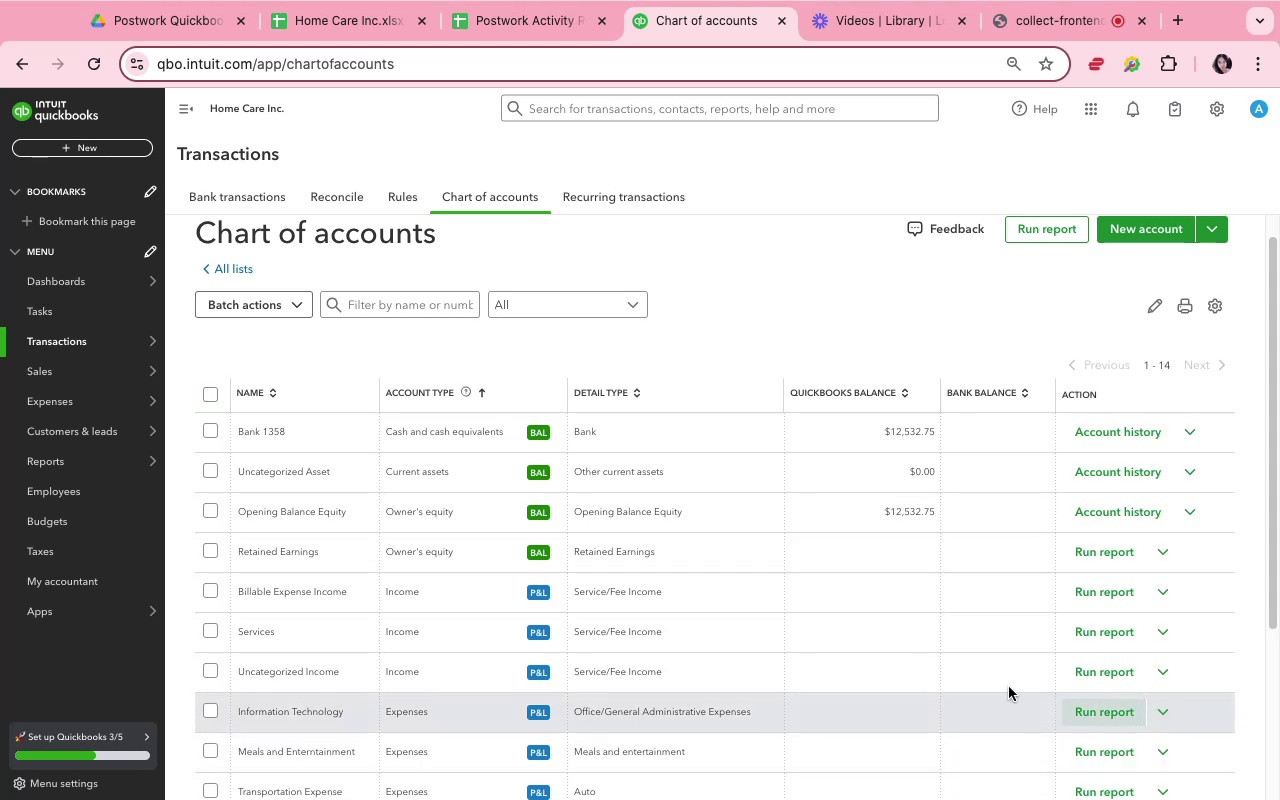 
scroll: coordinate [790, 567], scroll_direction: down, amount: 7.0
 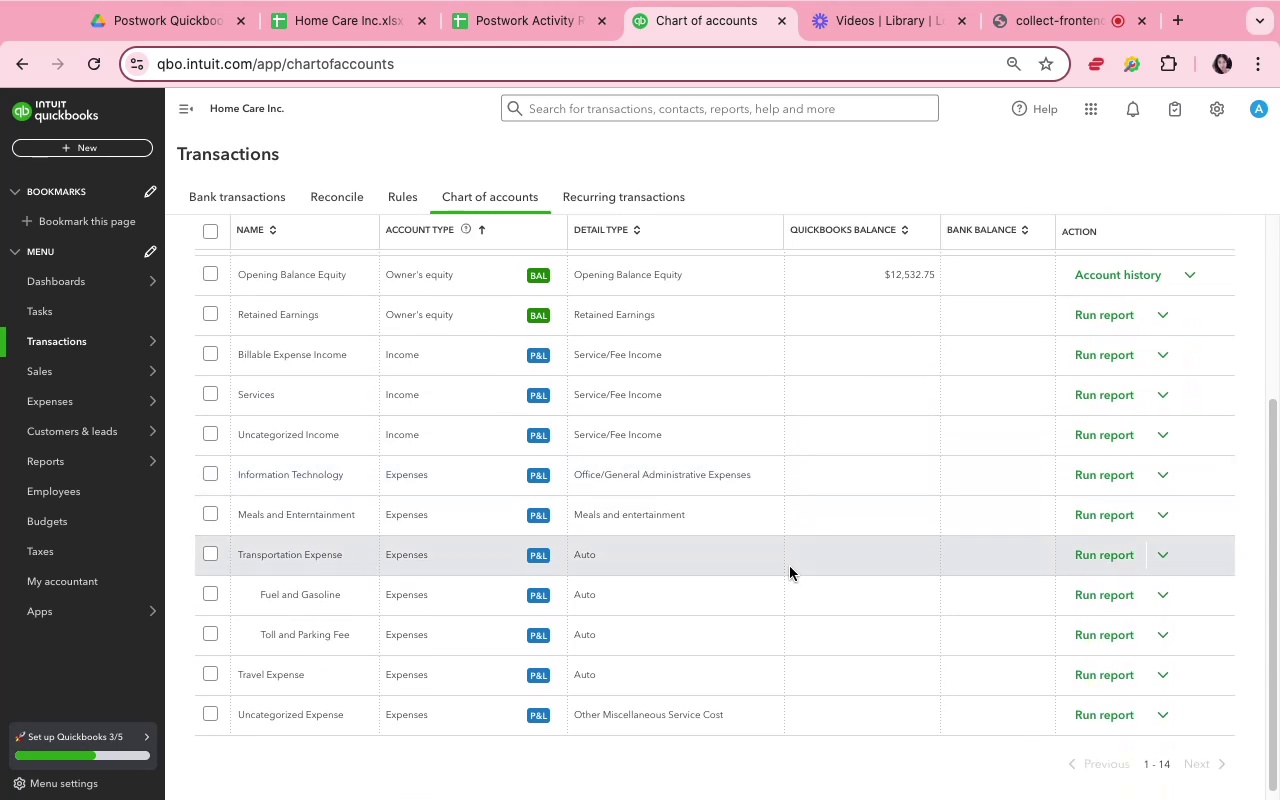 
scroll: coordinate [685, 519], scroll_direction: up, amount: 7.0
 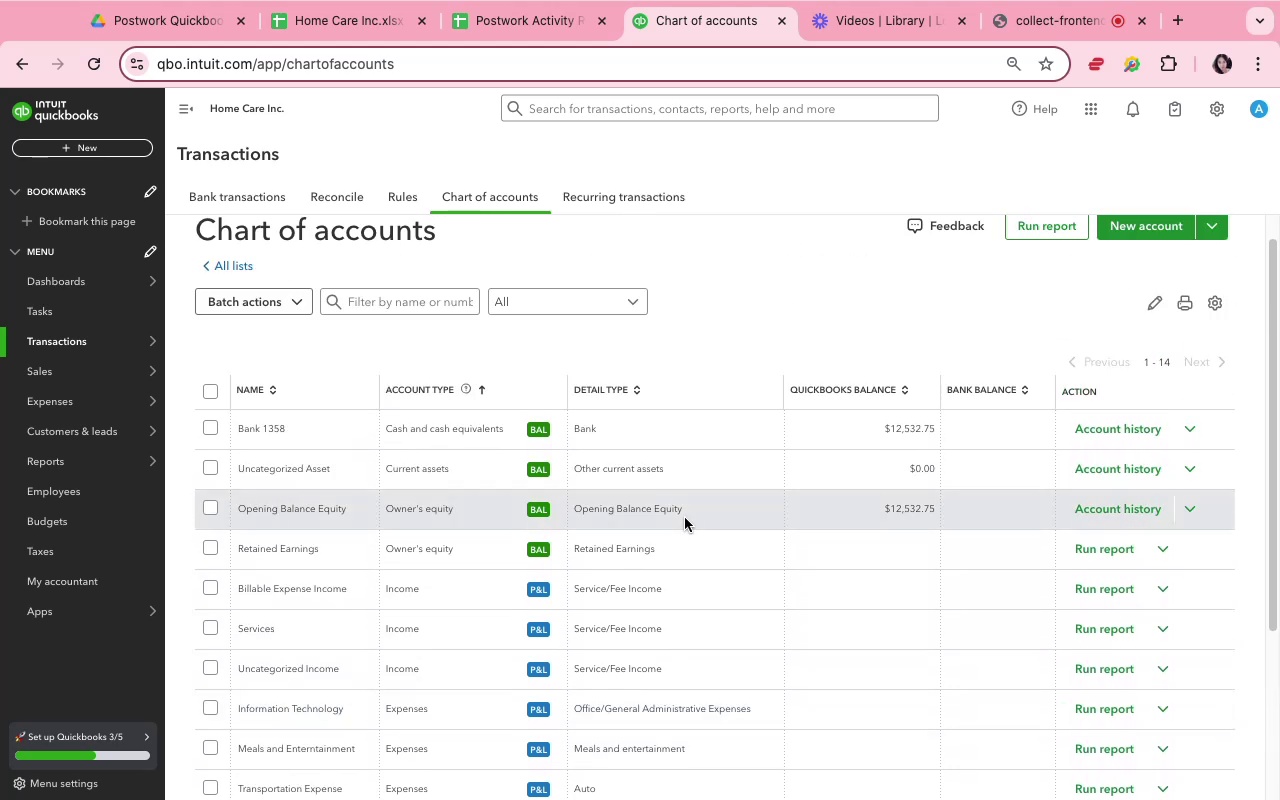 
scroll: coordinate [704, 623], scroll_direction: down, amount: 6.0
 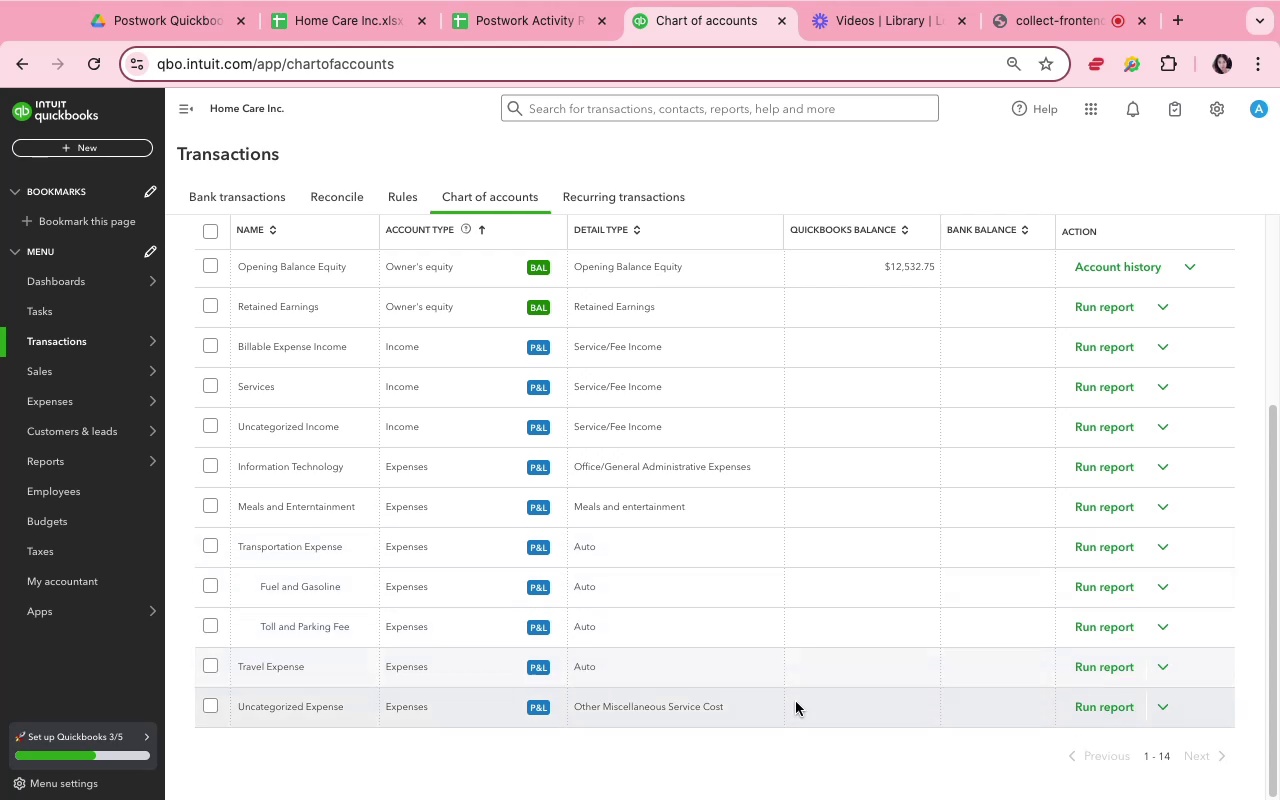 
left_click([1167, 671])
 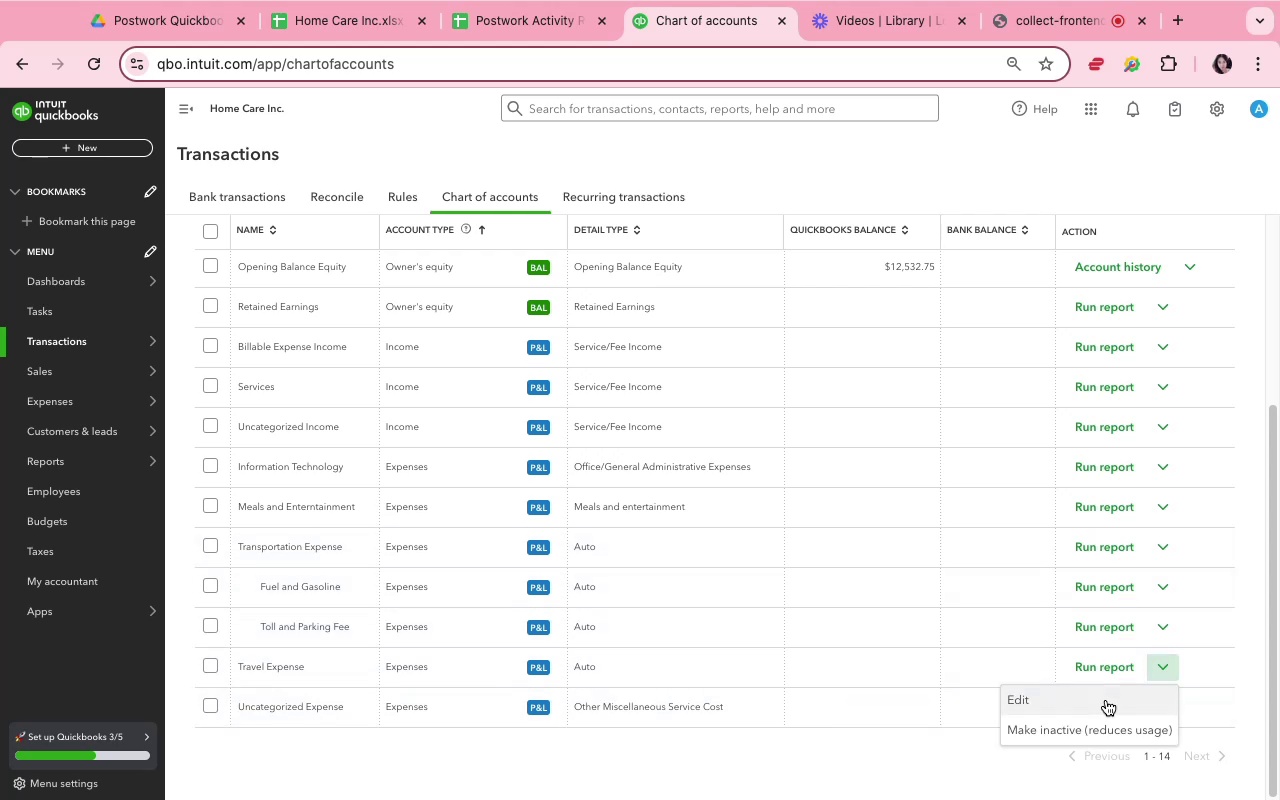 
left_click([1106, 700])
 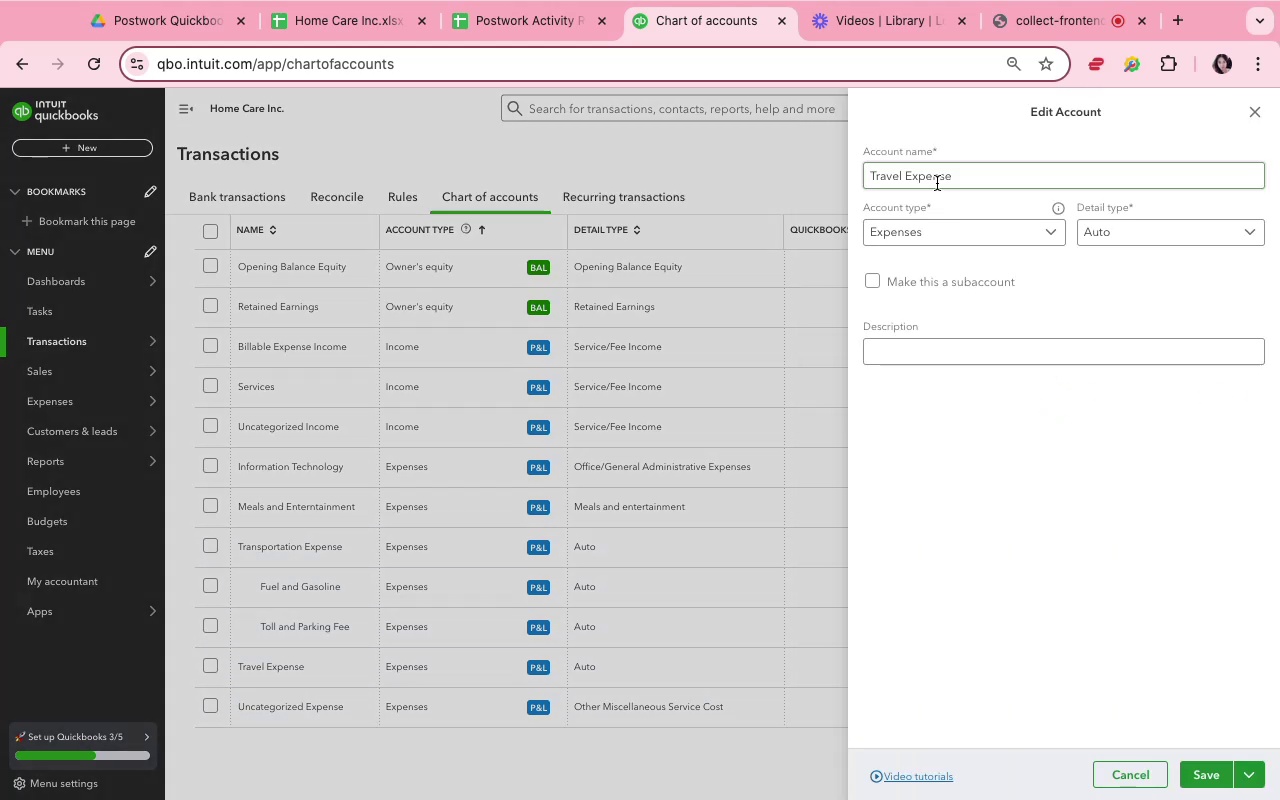 
left_click([936, 182])
 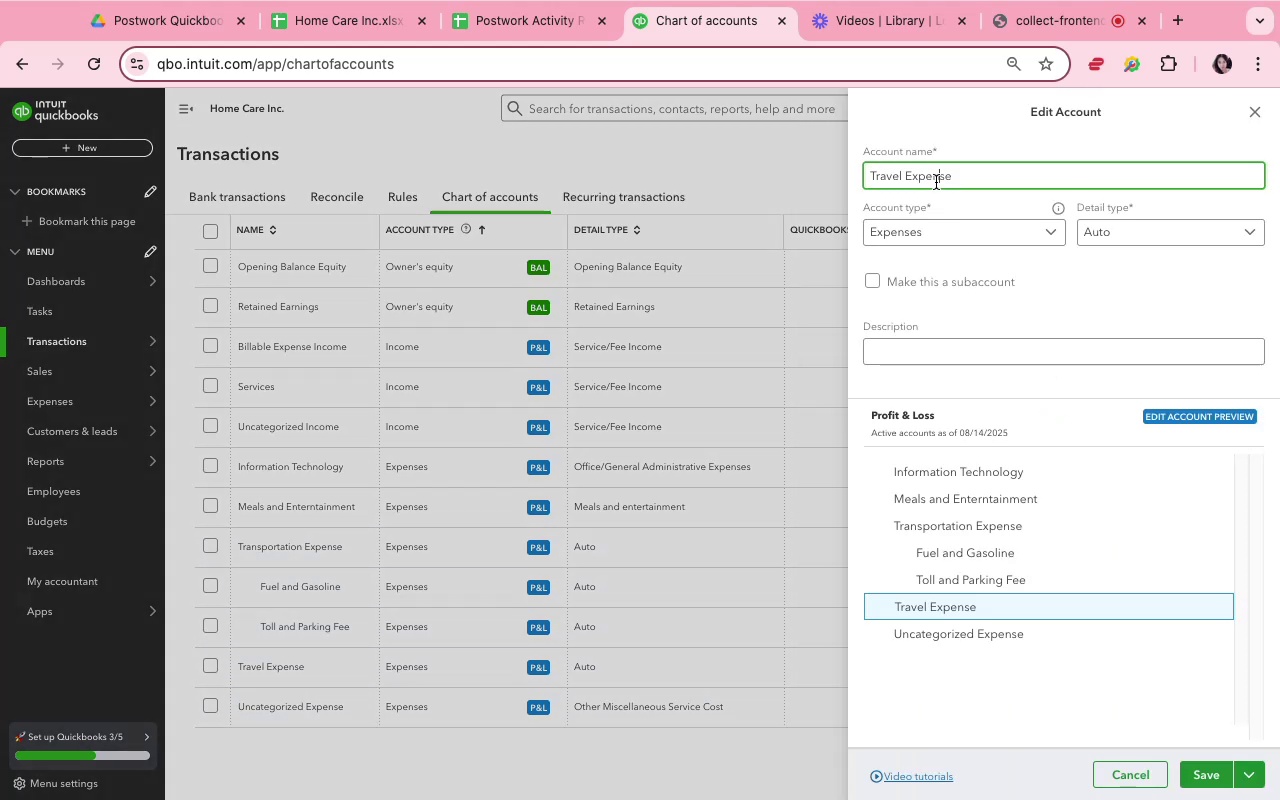 
double_click([936, 182])
 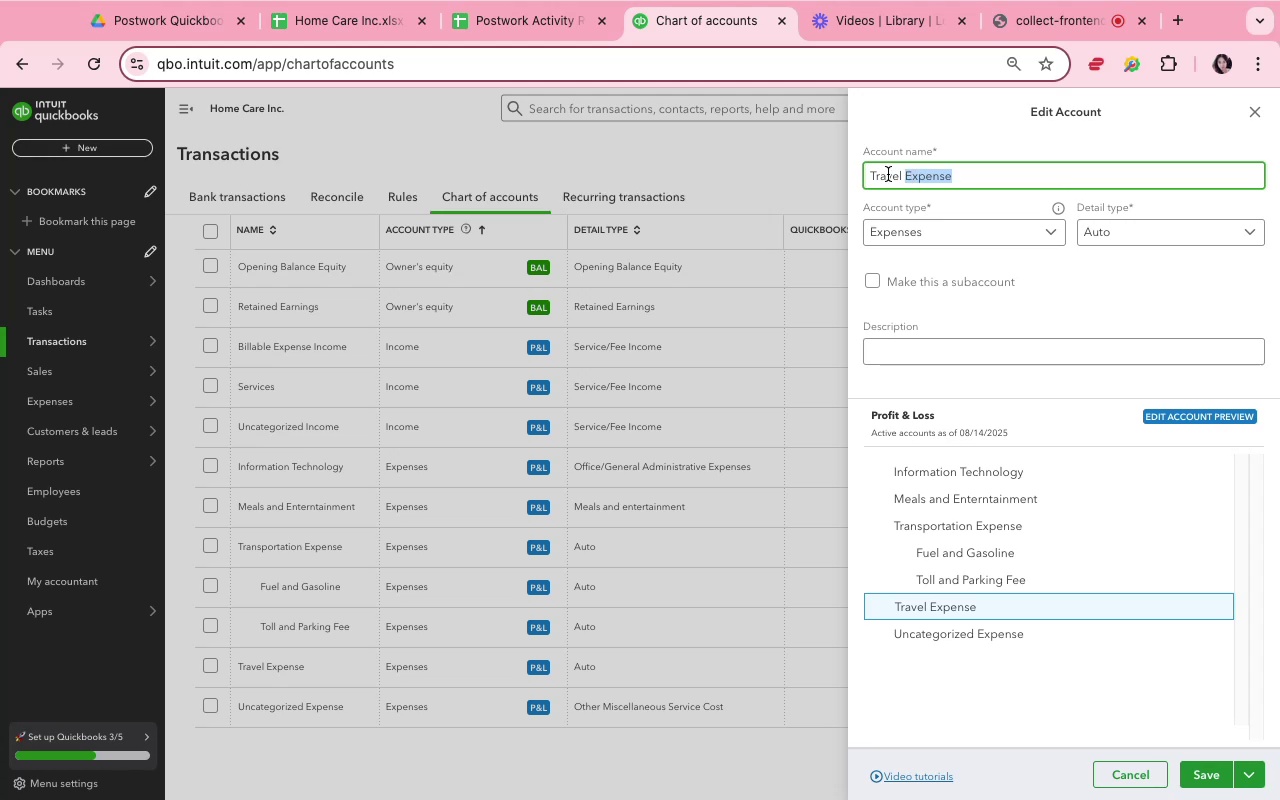 
double_click([886, 173])
 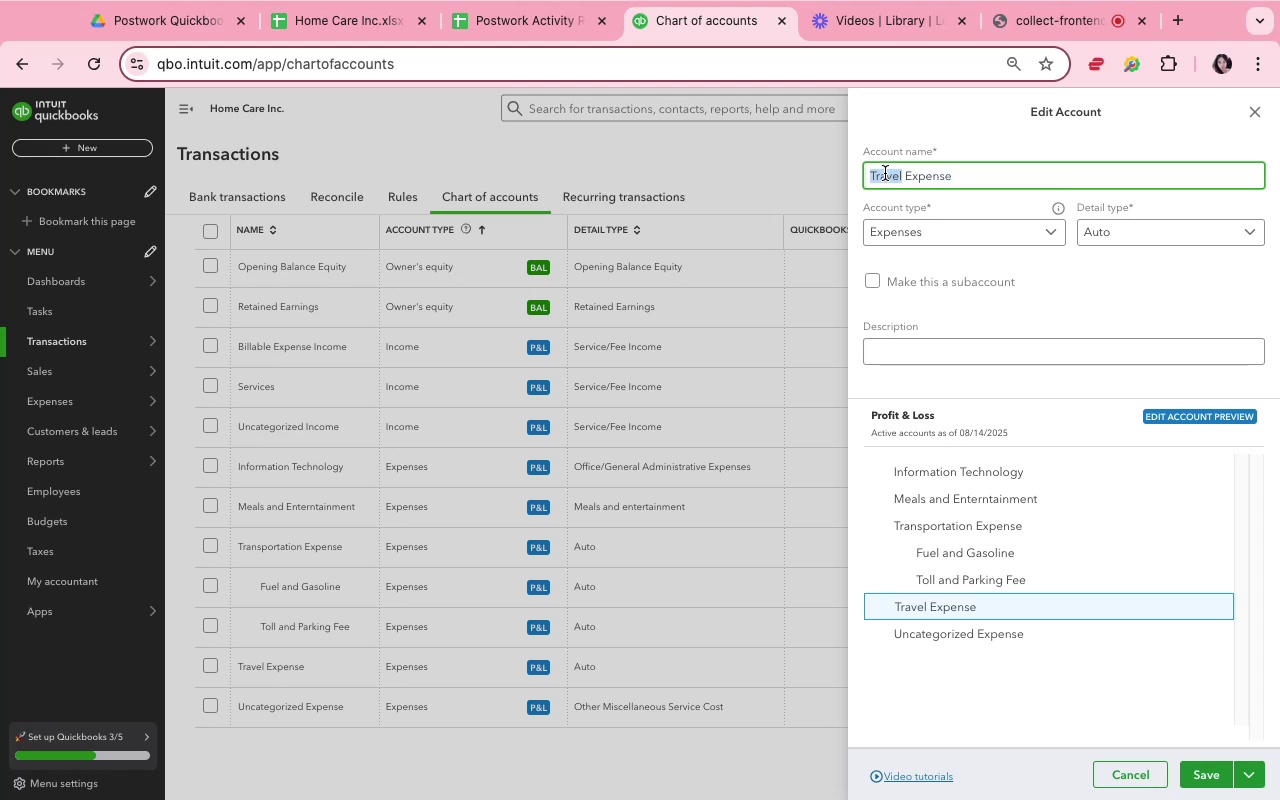 
type(Freight-in)
 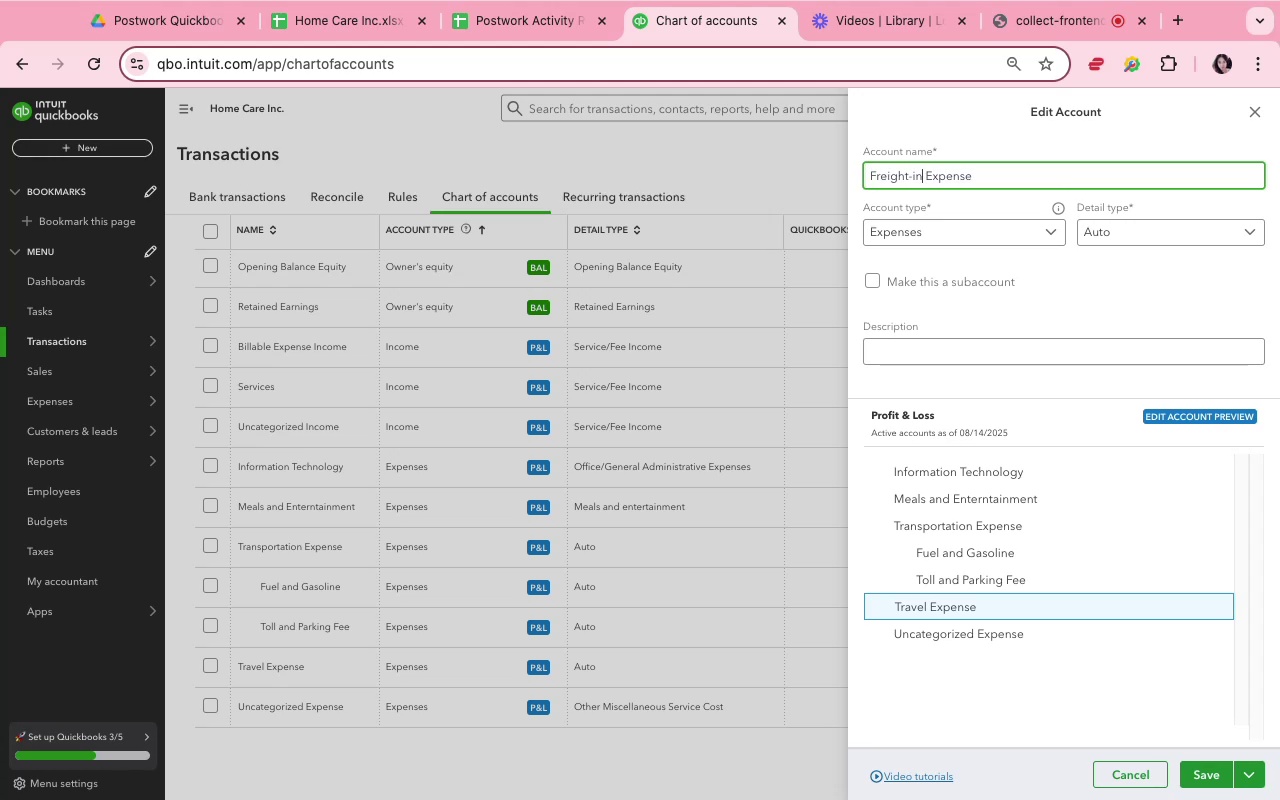 
hold_key(key=ArrowLeft, duration=1.34)
 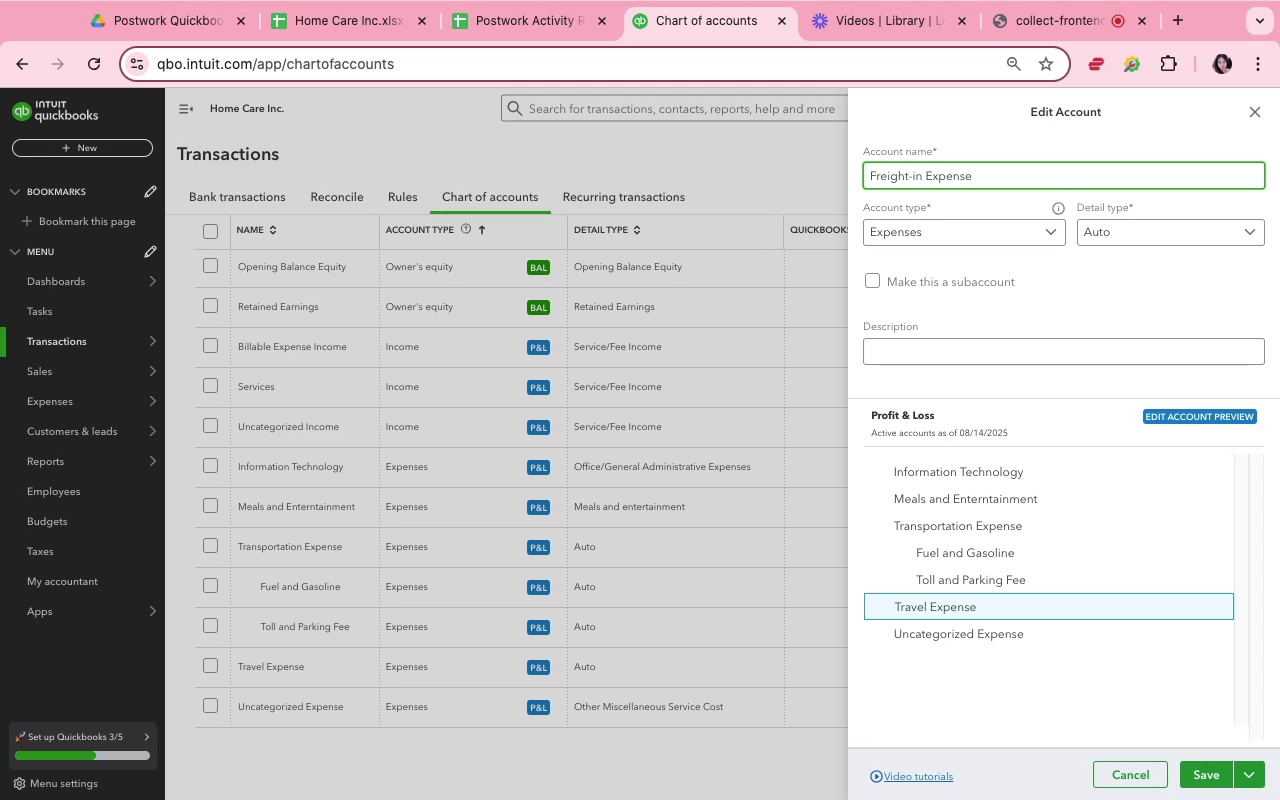 
hold_key(key=ShiftLeft, duration=0.53)
 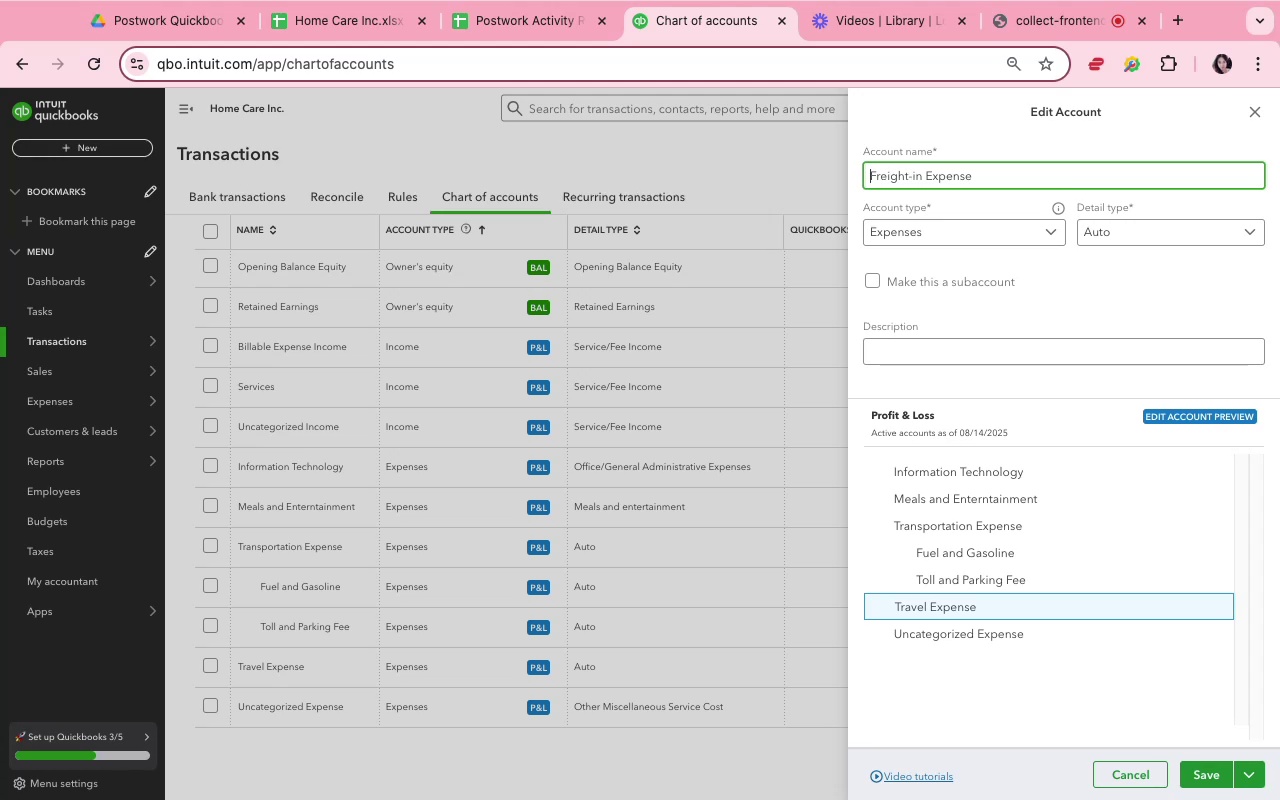 
type(Travel Fare/)
 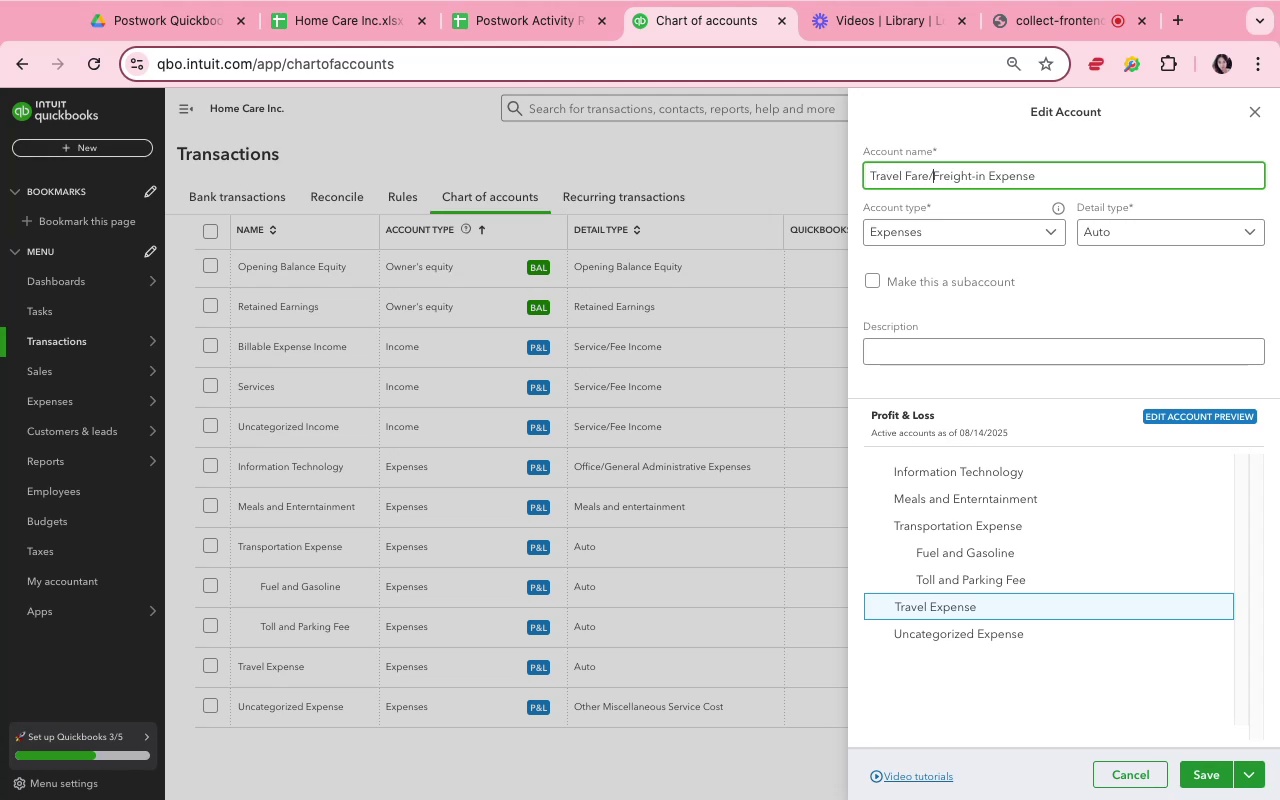 
left_click_drag(start_coordinate=[989, 177], to_coordinate=[1046, 181])
 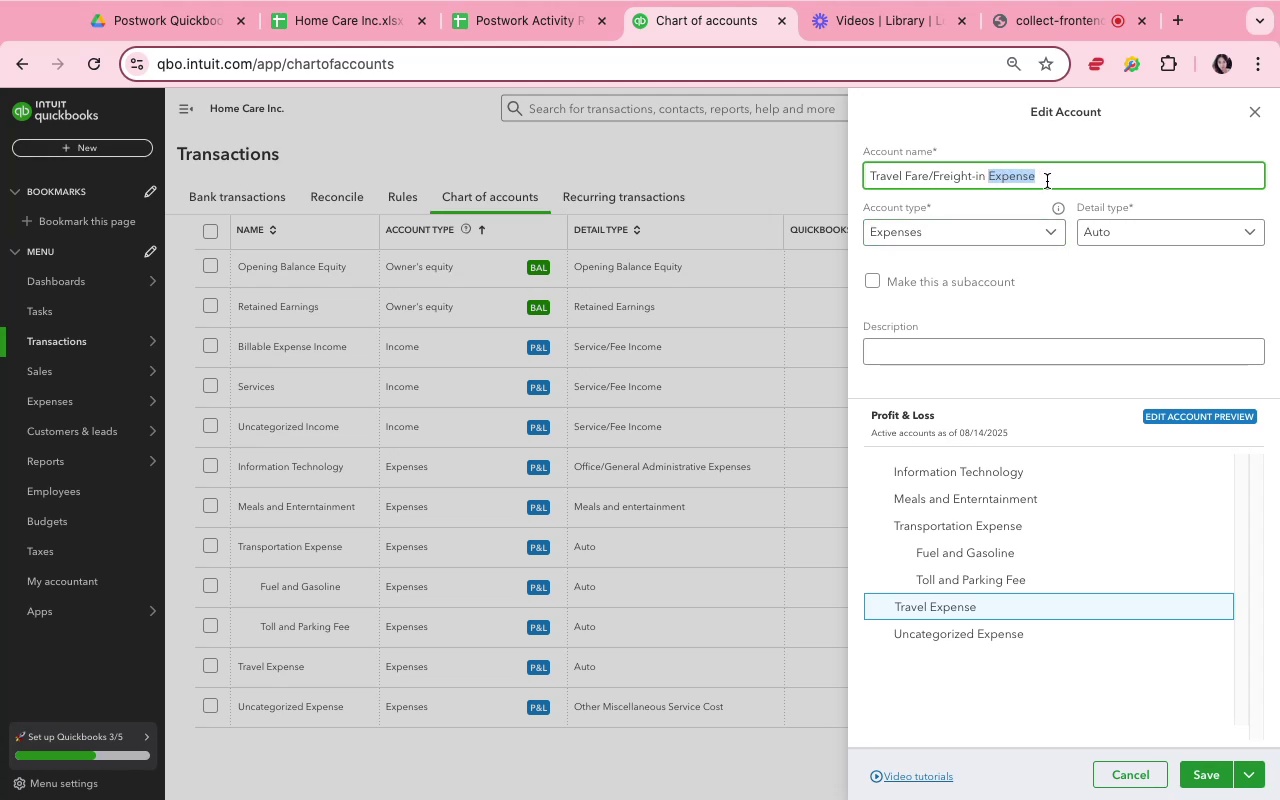 
key(Backspace)
 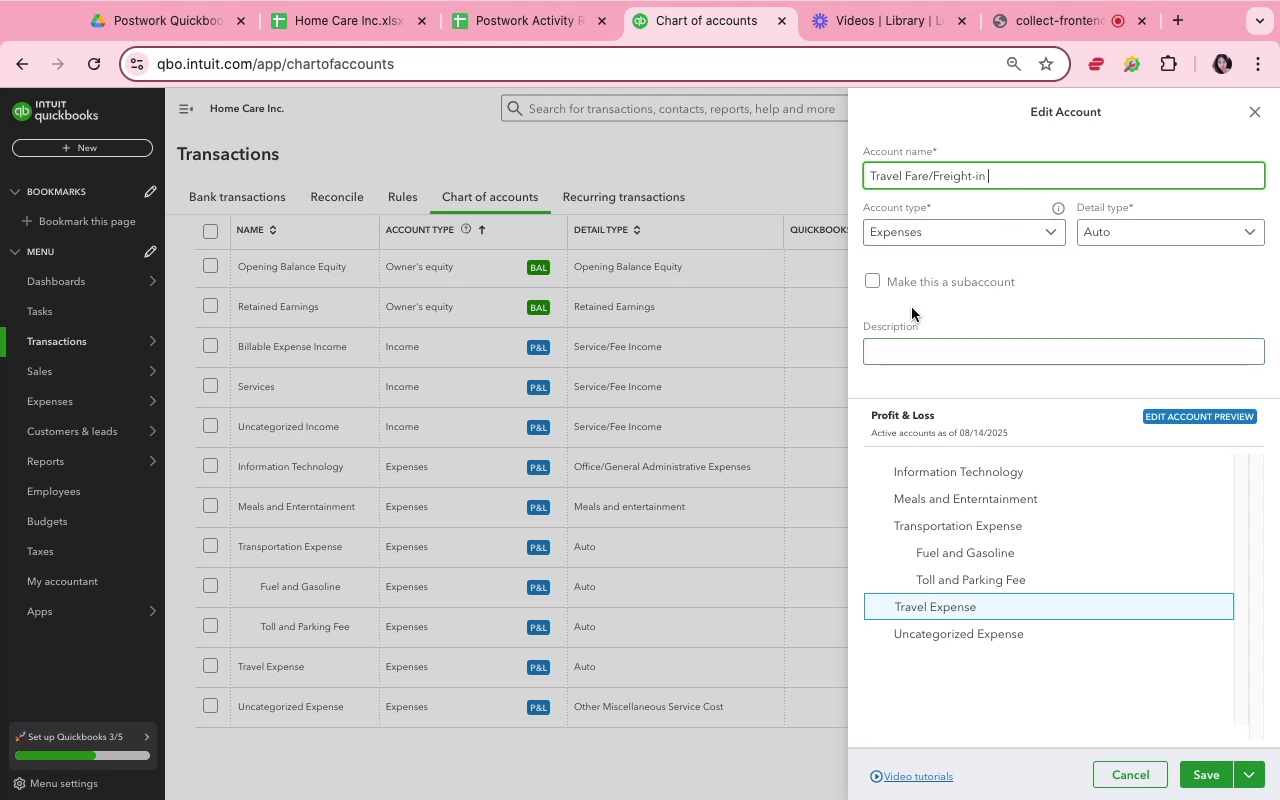 
left_click([875, 274])
 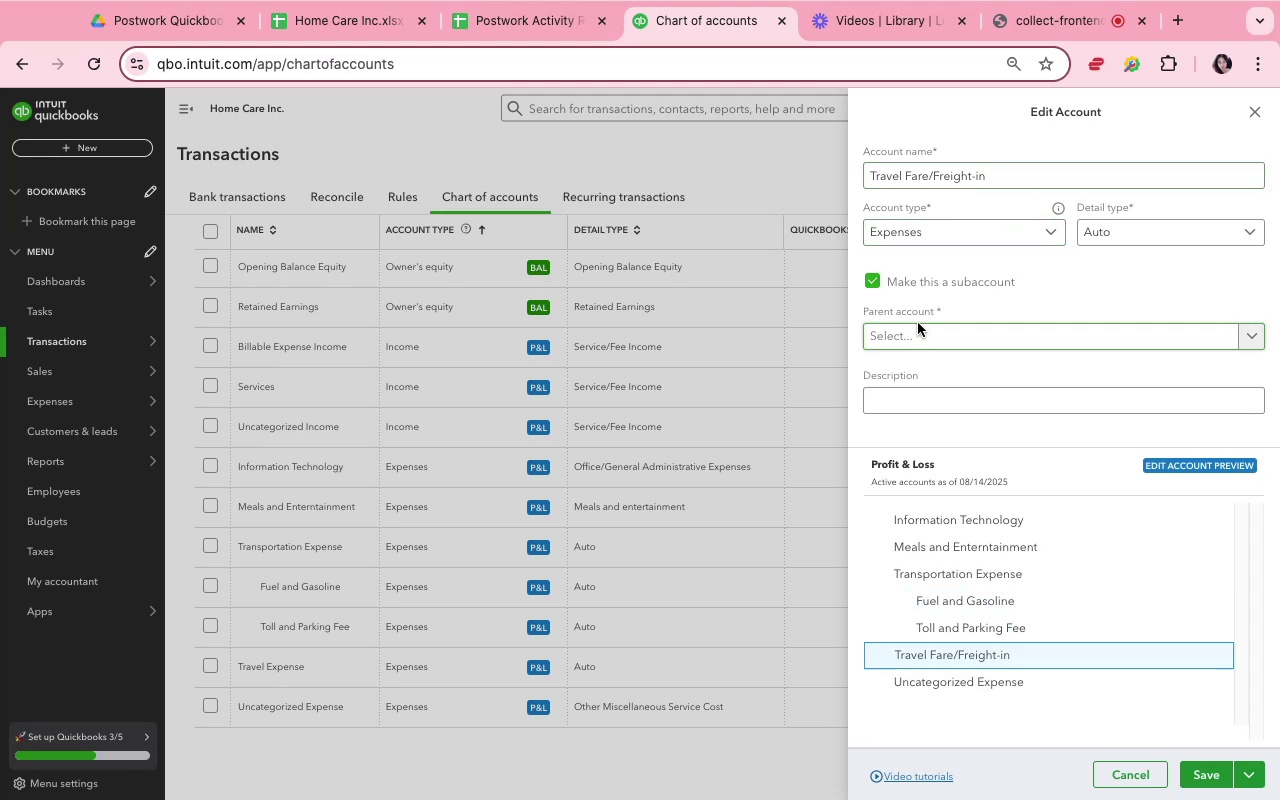 
left_click([921, 328])
 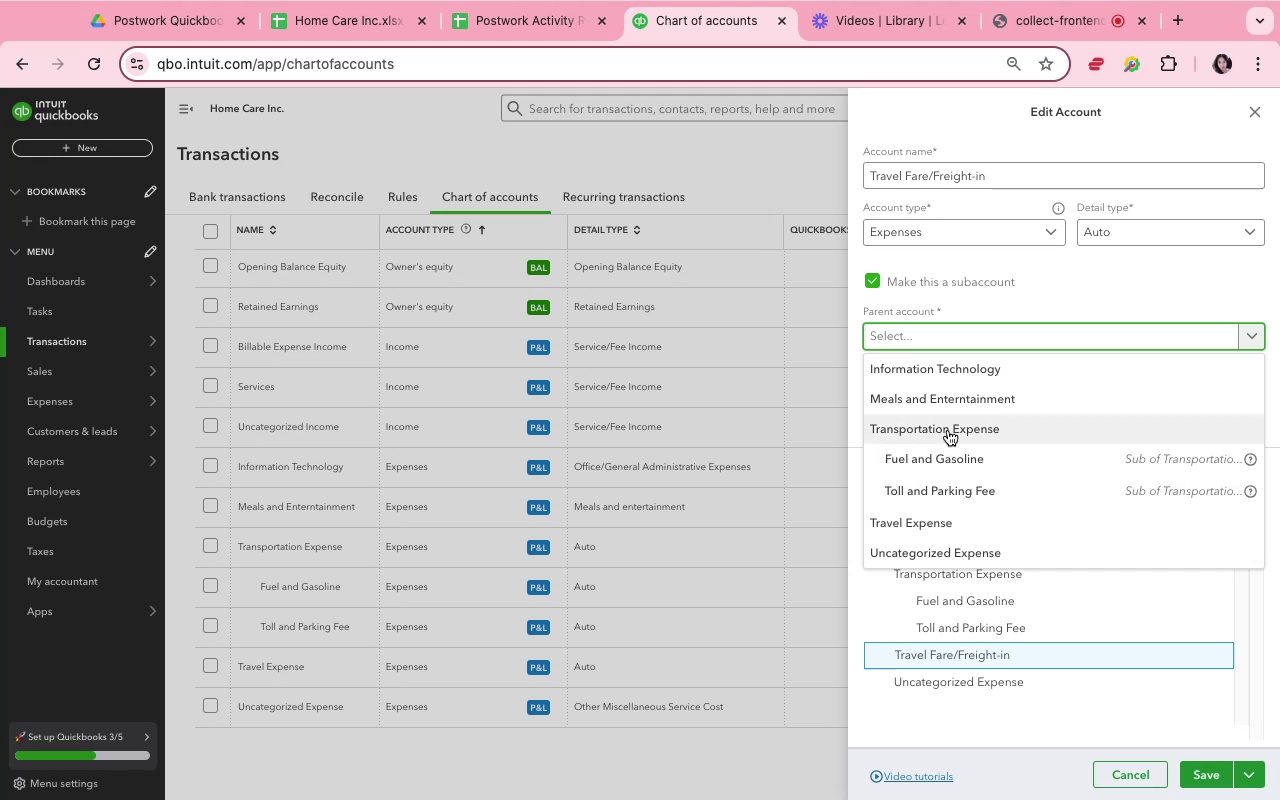 
left_click([948, 430])
 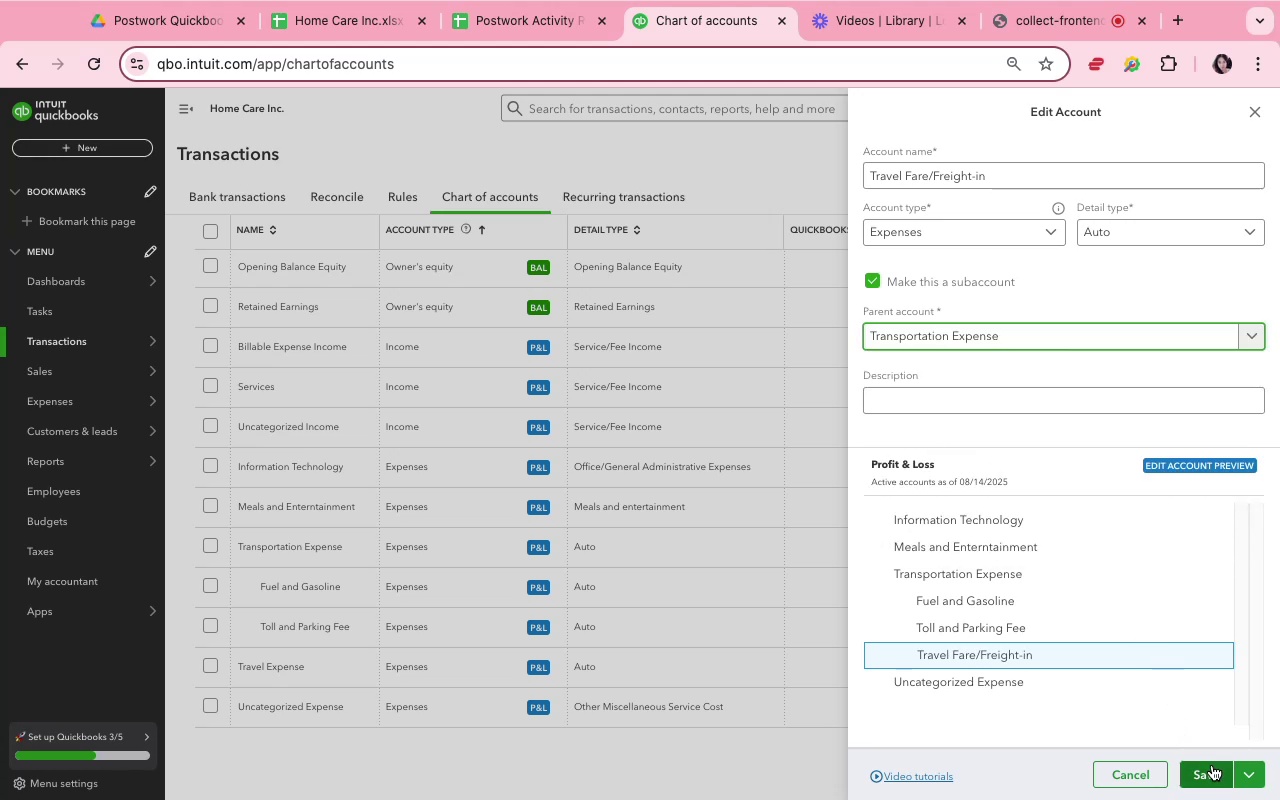 
left_click([1213, 766])
 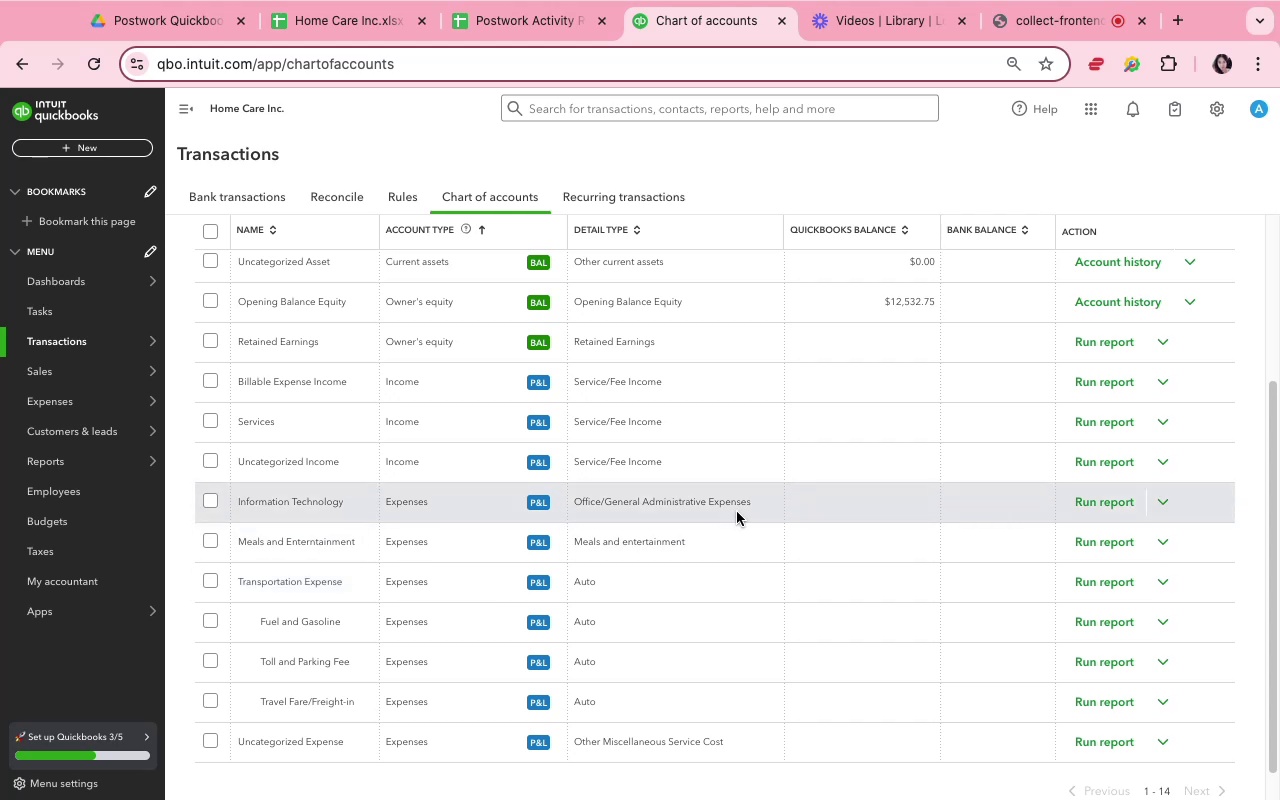 
wait(15.78)
 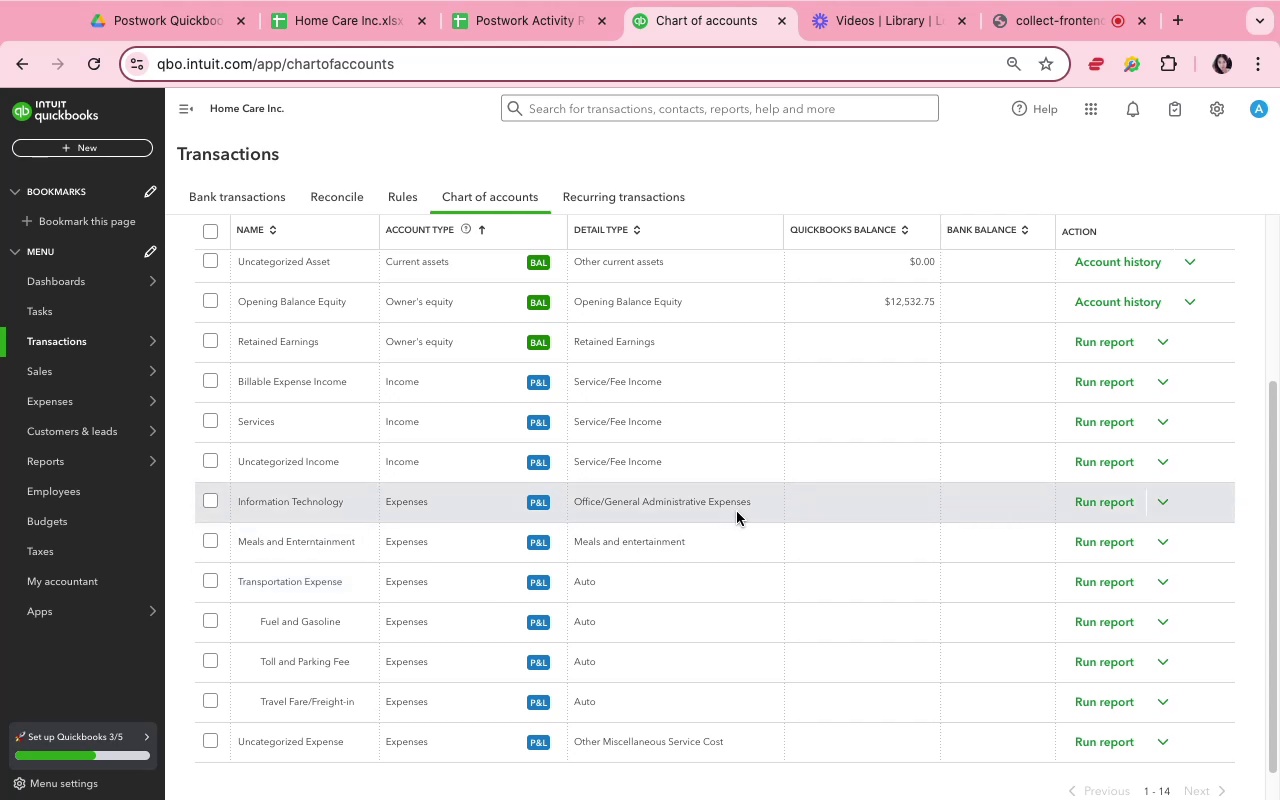 
scroll: coordinate [1105, 218], scroll_direction: up, amount: 9.0
 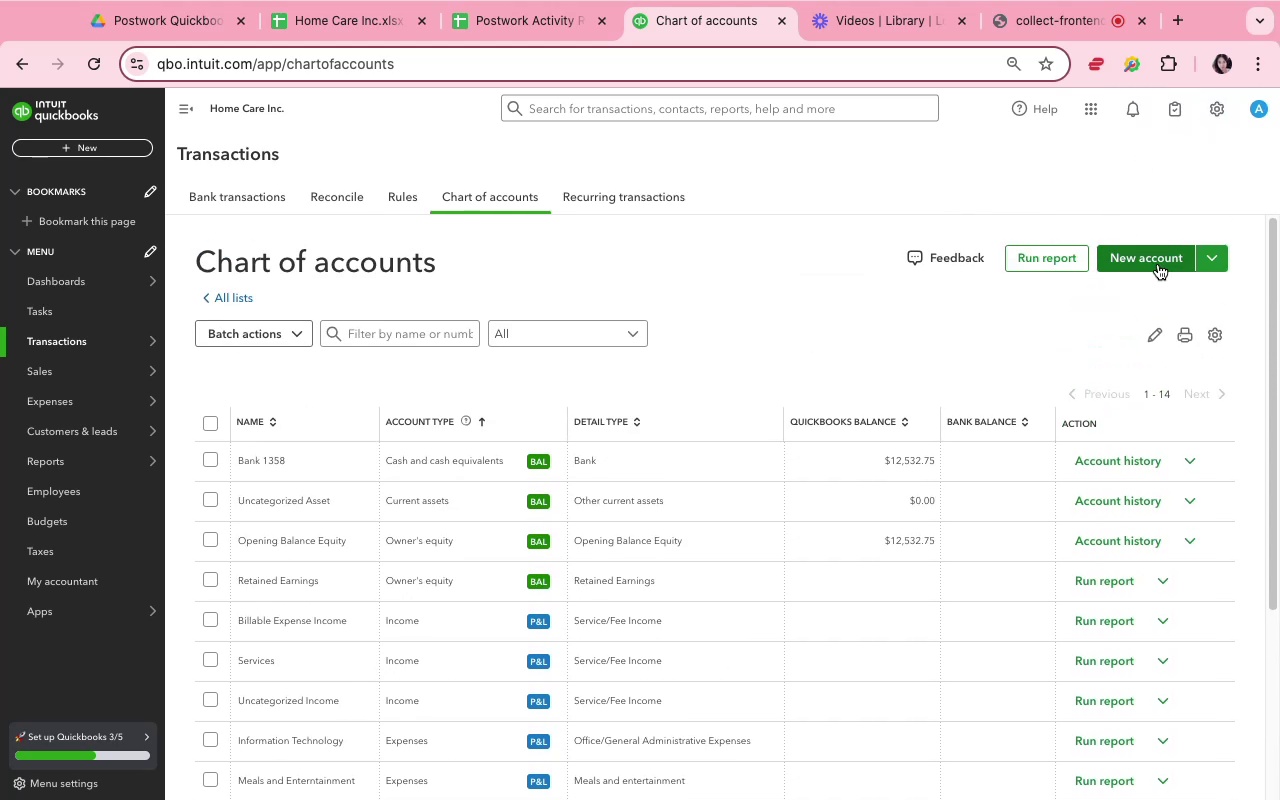 
left_click([1156, 263])
 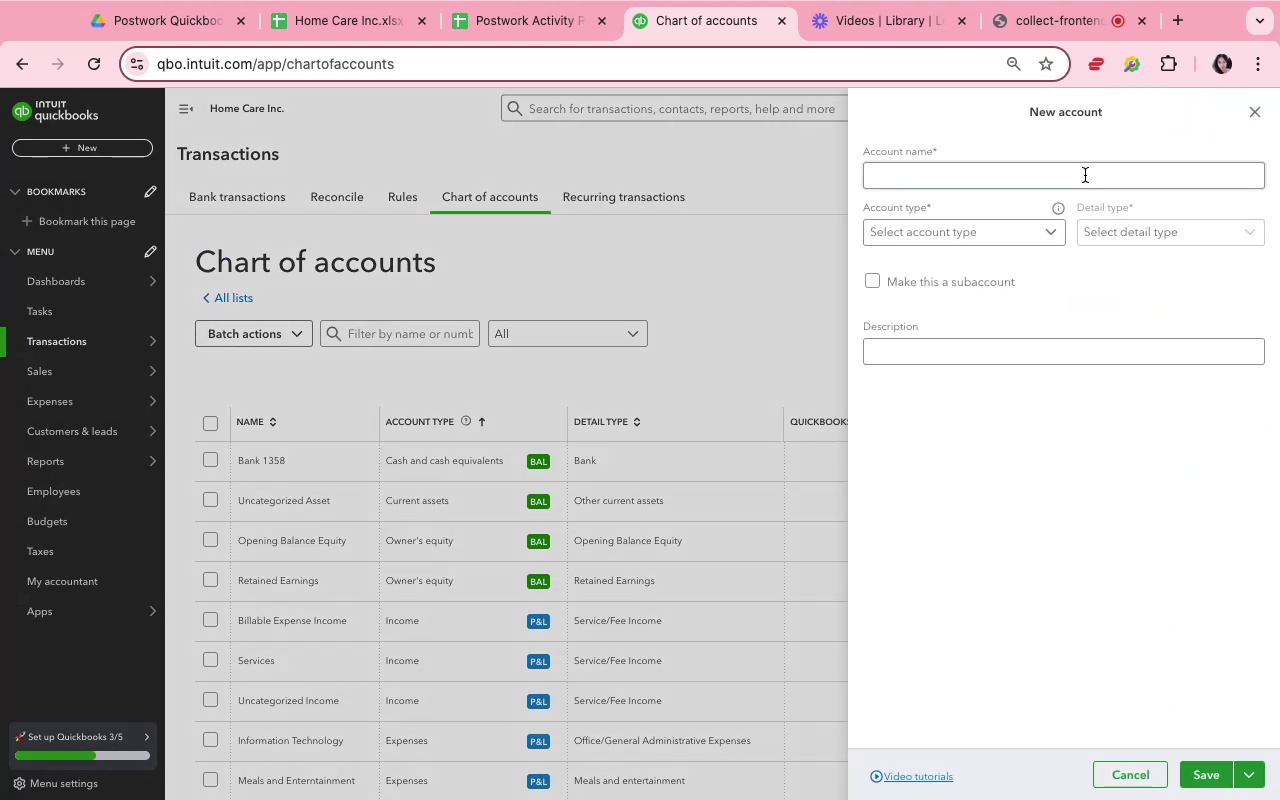 
left_click([1081, 170])
 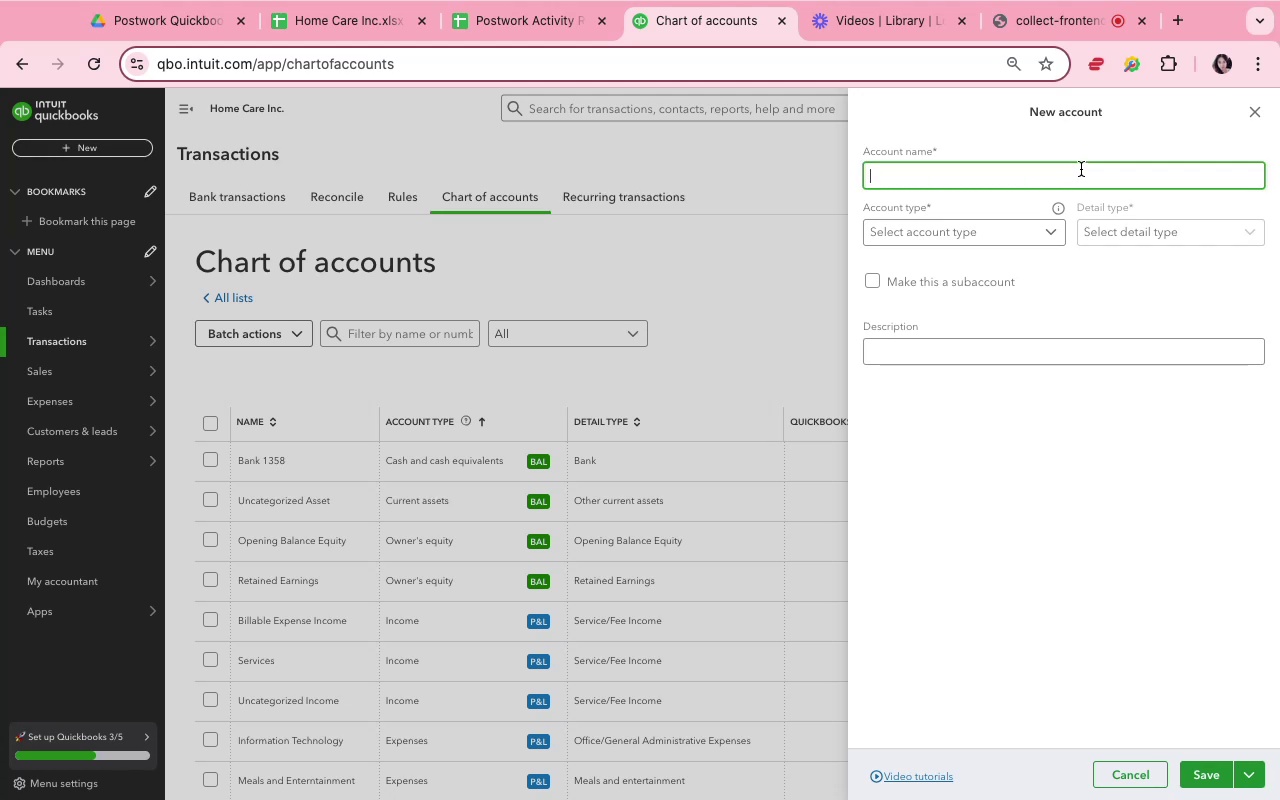 
type(Bank charges)
 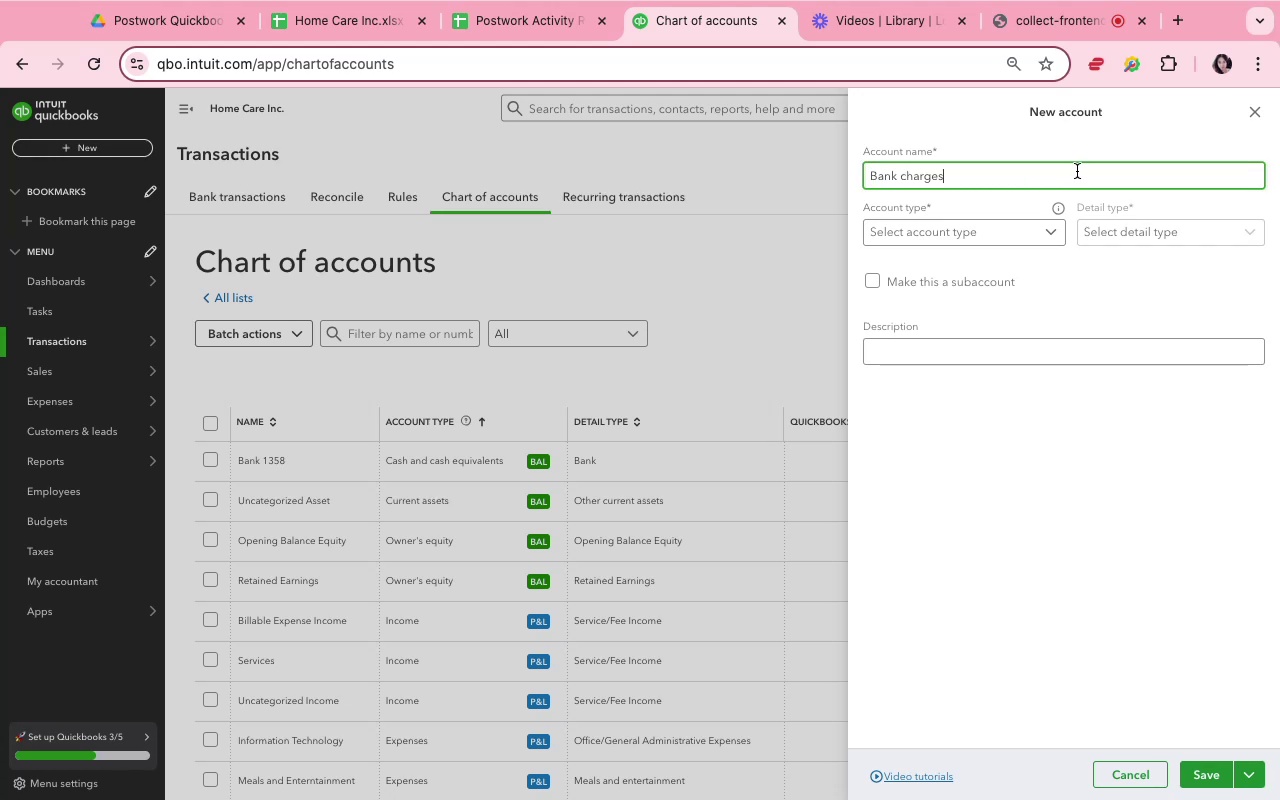 
left_click([1051, 234])
 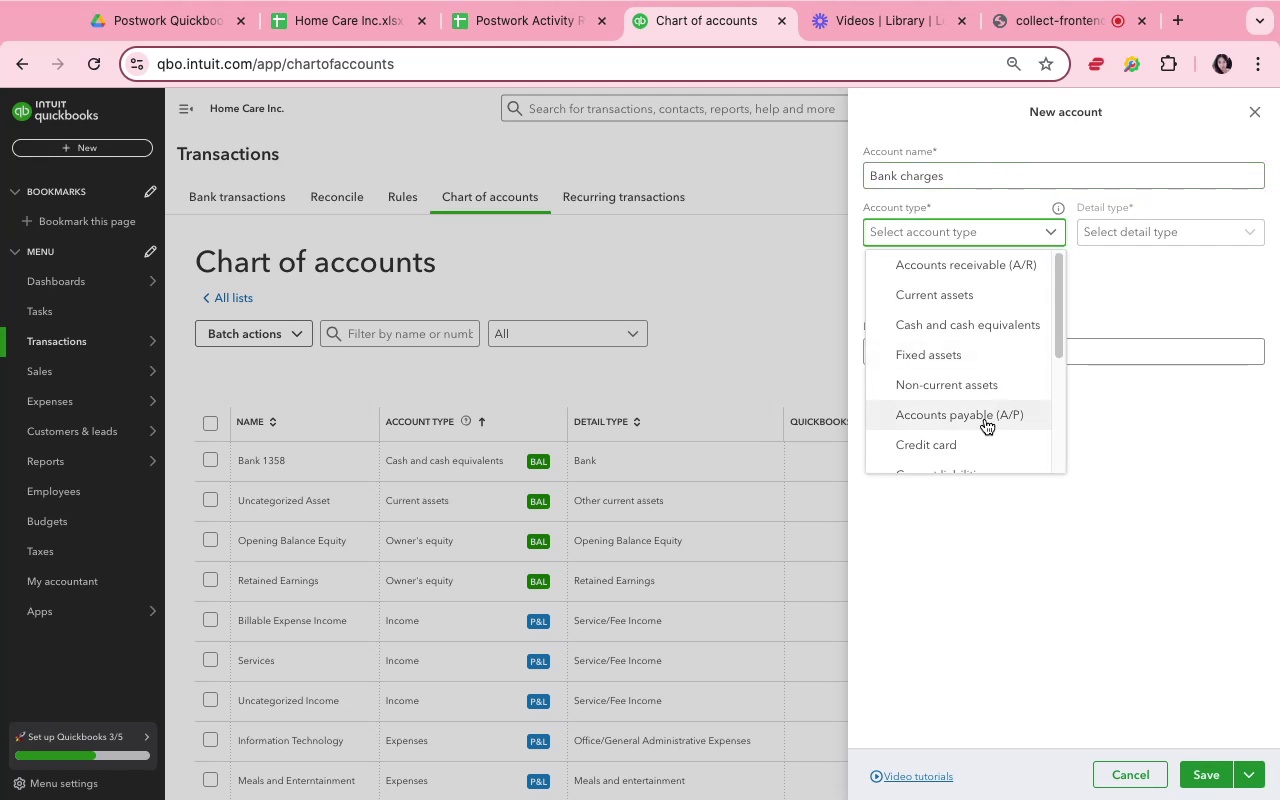 
scroll: coordinate [986, 420], scroll_direction: down, amount: 14.0
 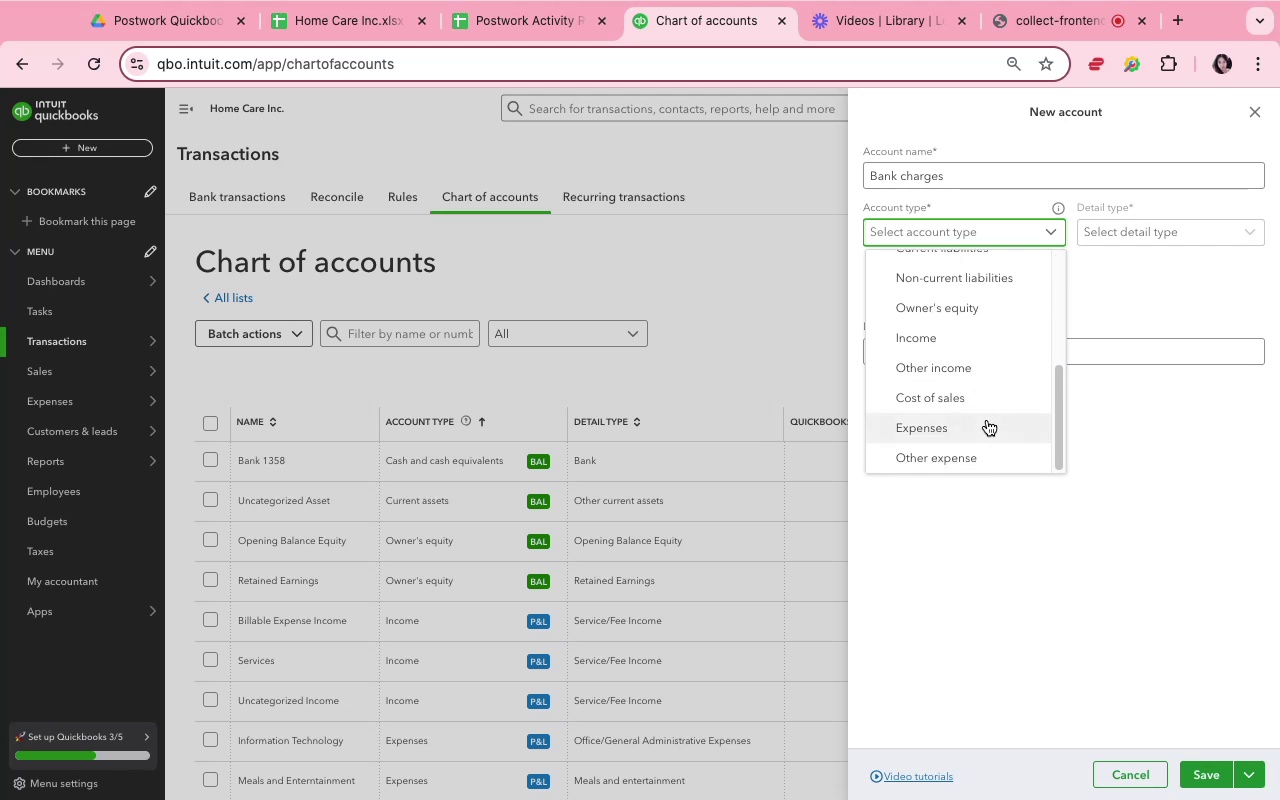 
left_click([987, 420])
 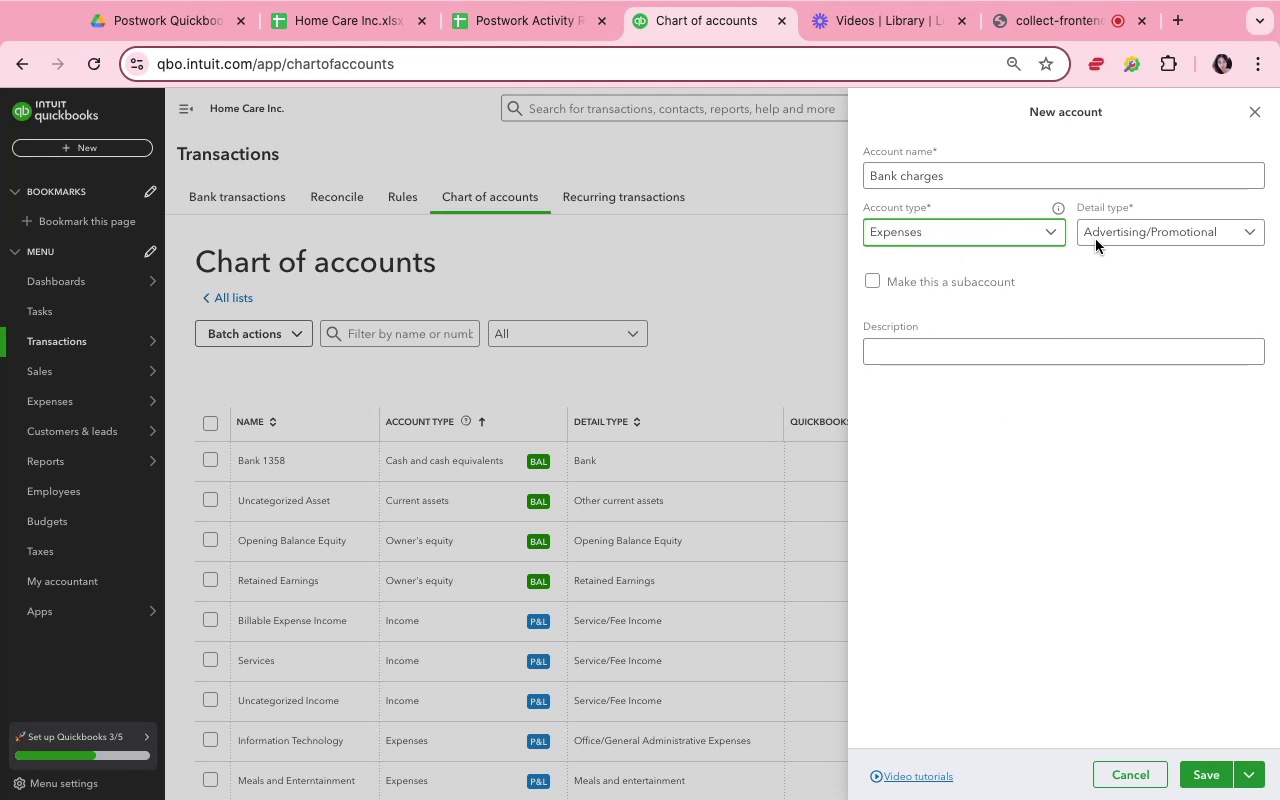 
left_click([1100, 233])
 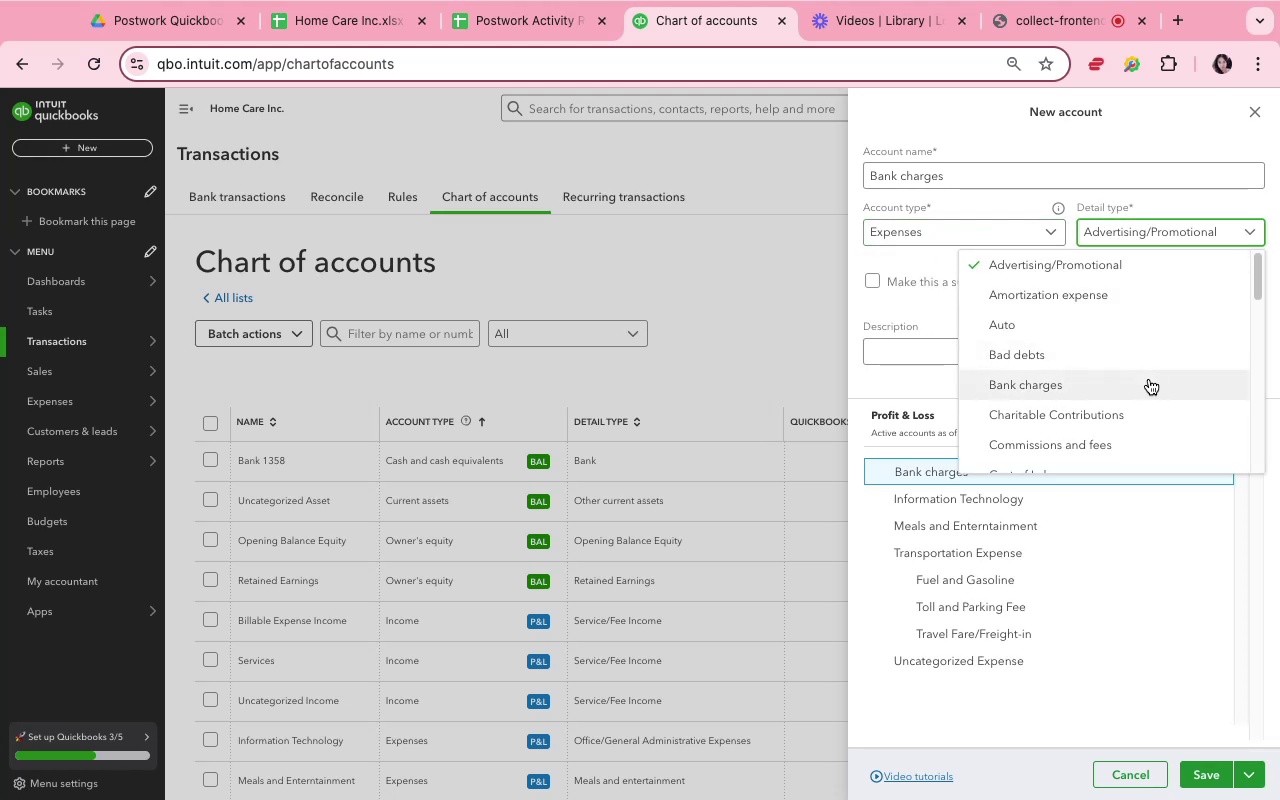 
left_click([1149, 379])
 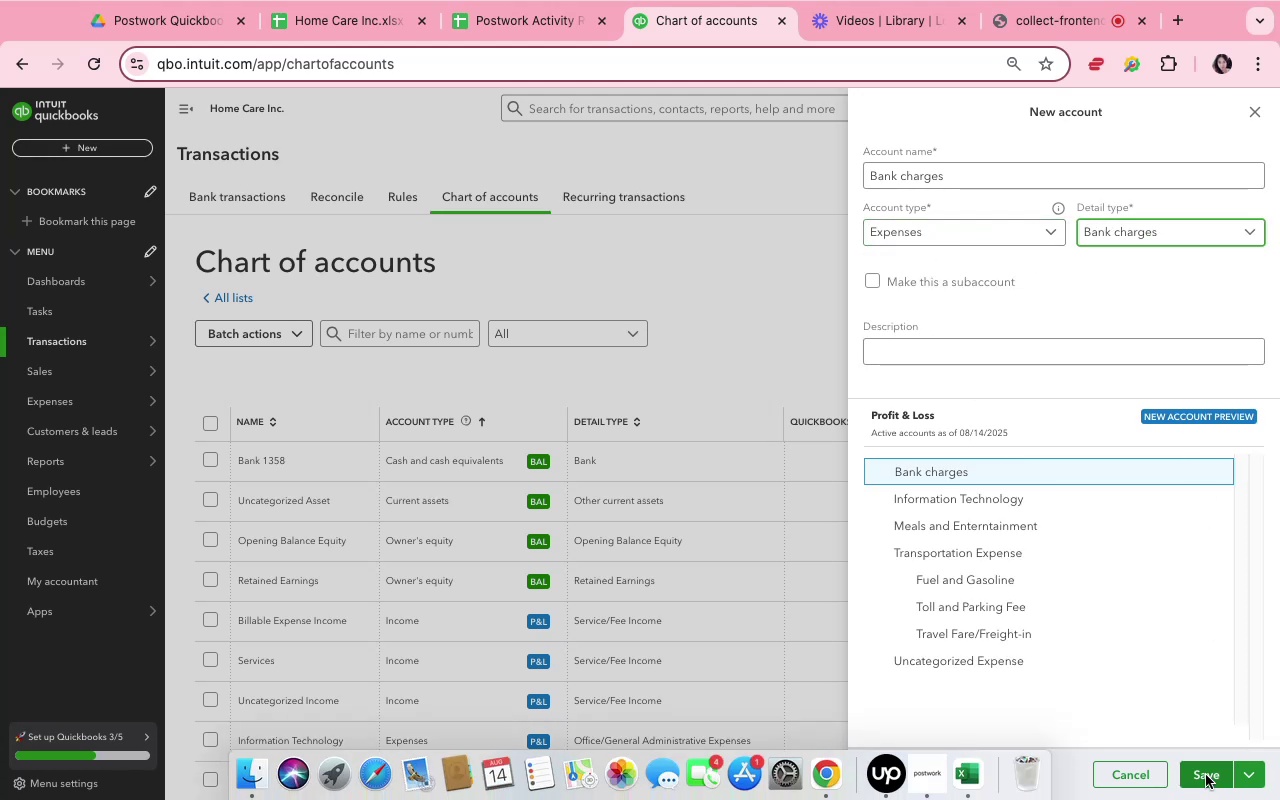 
left_click([1206, 775])
 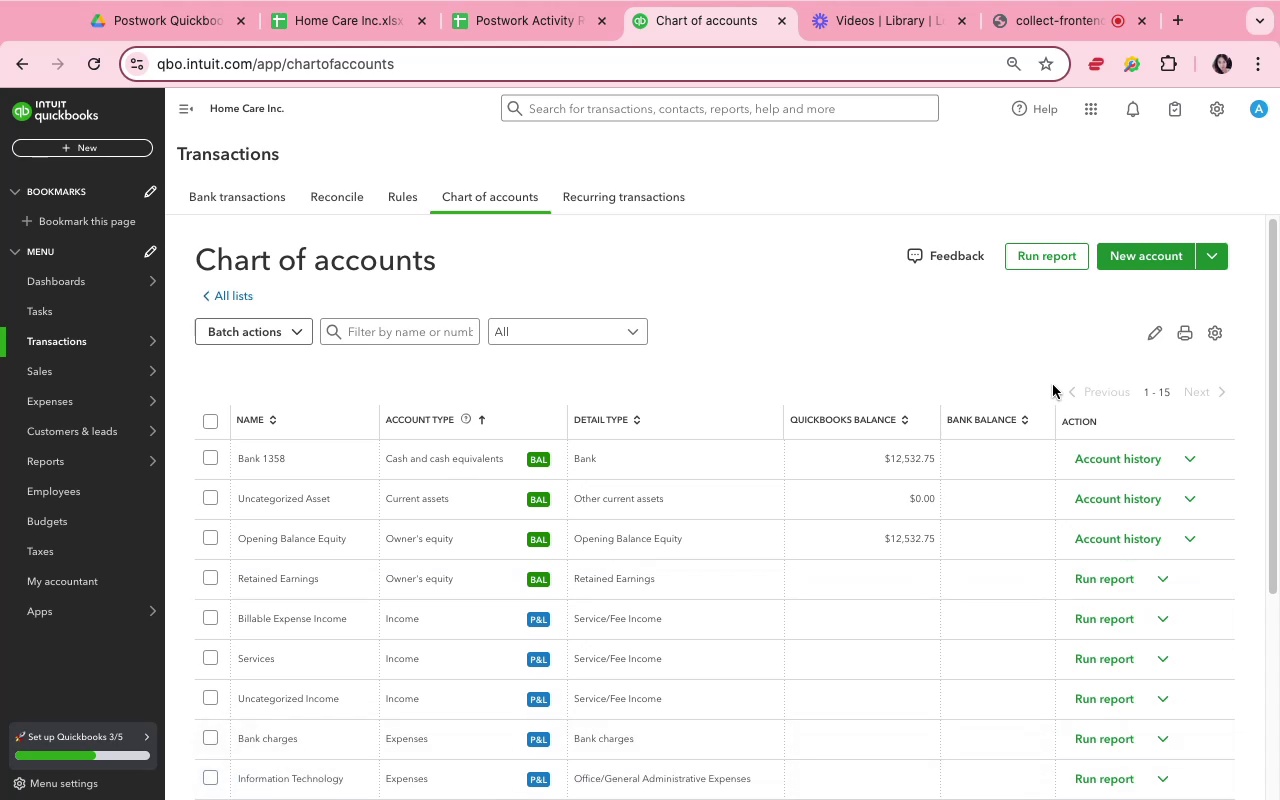 
wait(12.13)
 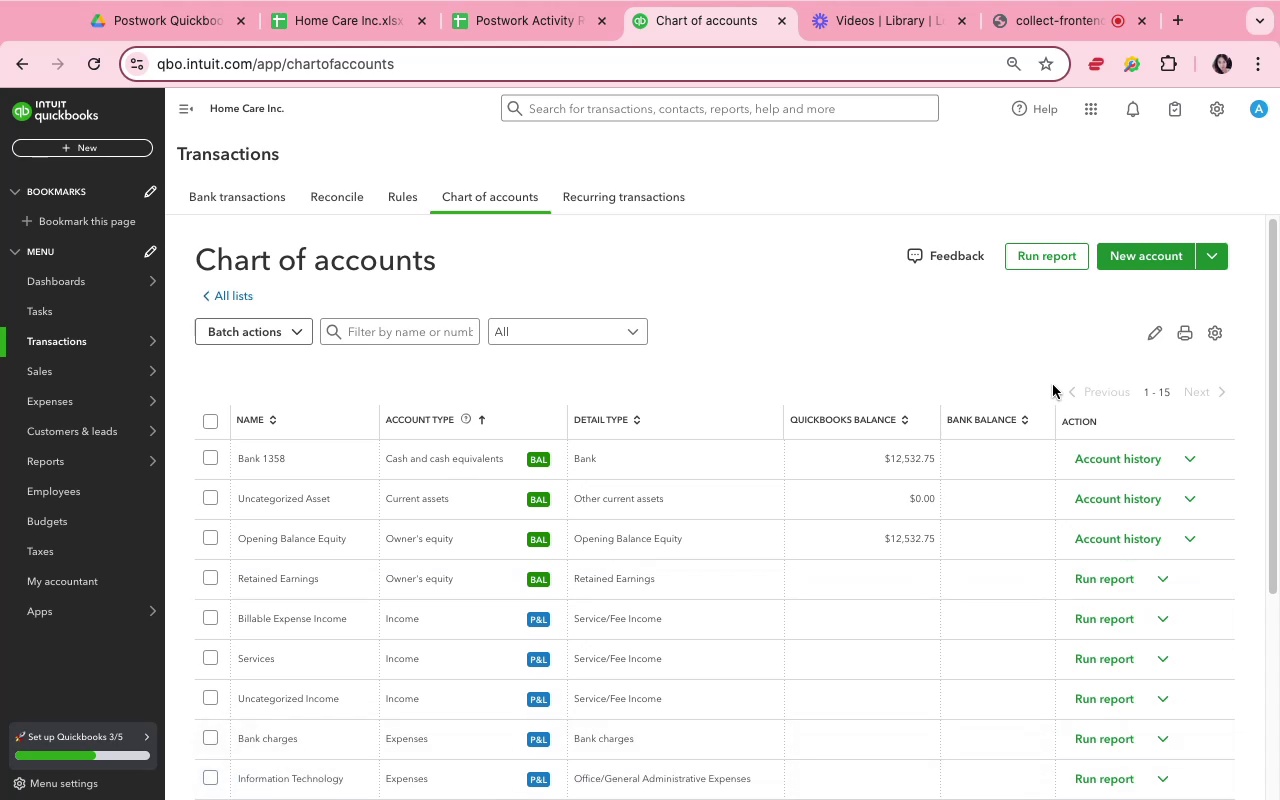 
left_click([570, 656])
 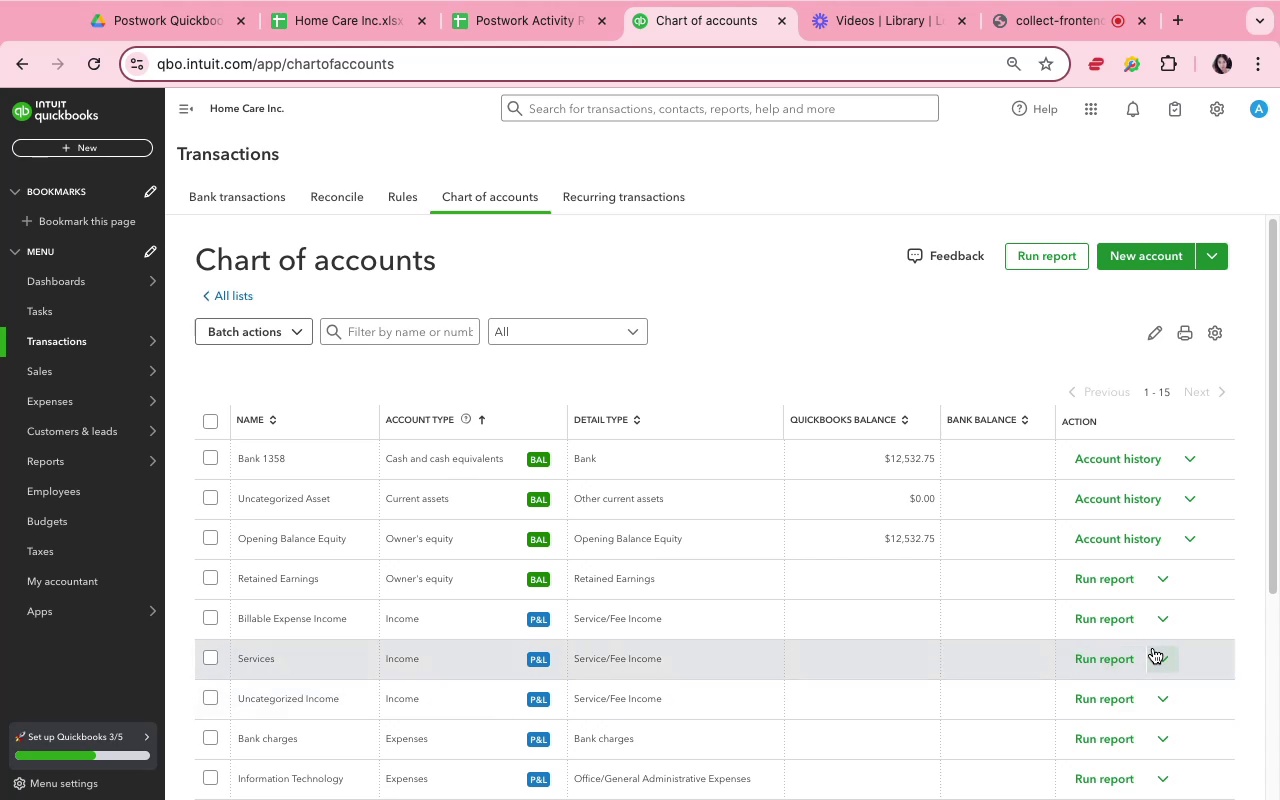 
wait(6.94)
 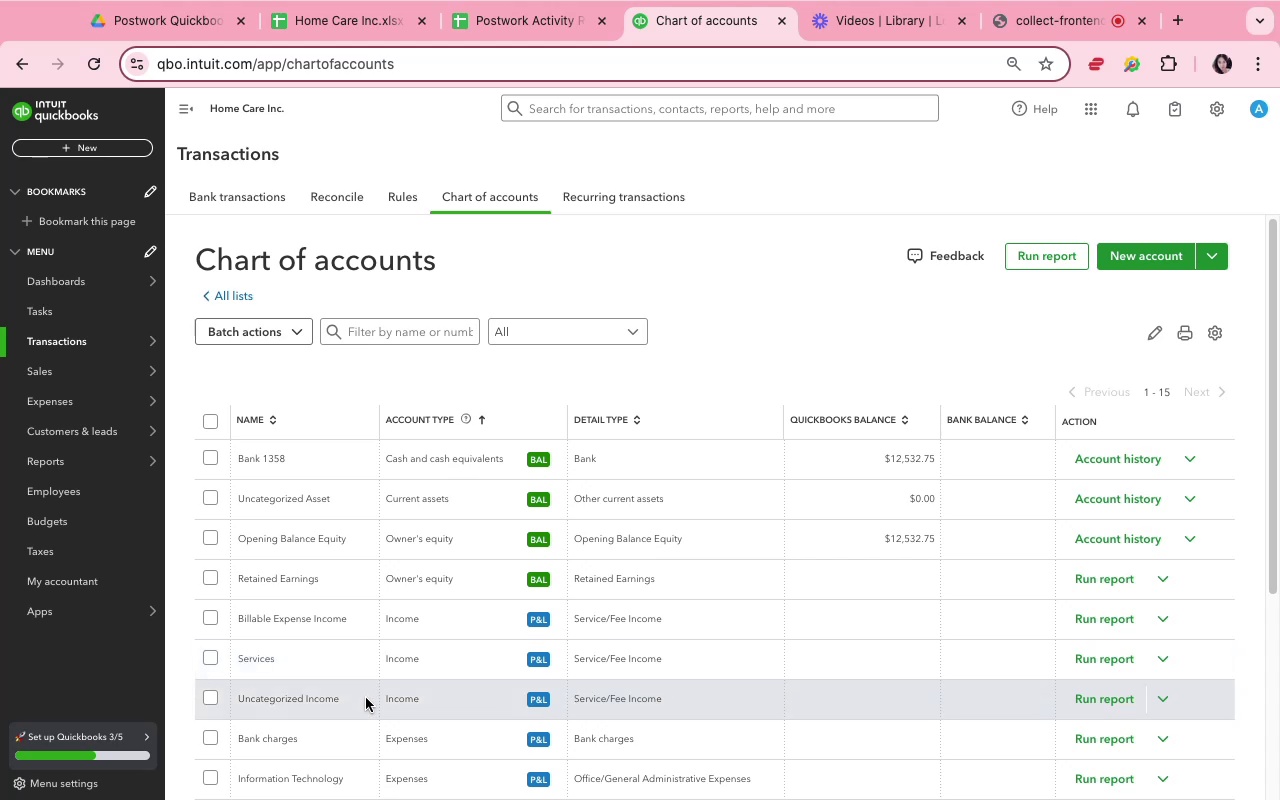 
scroll: coordinate [1160, 651], scroll_direction: down, amount: 15.0
 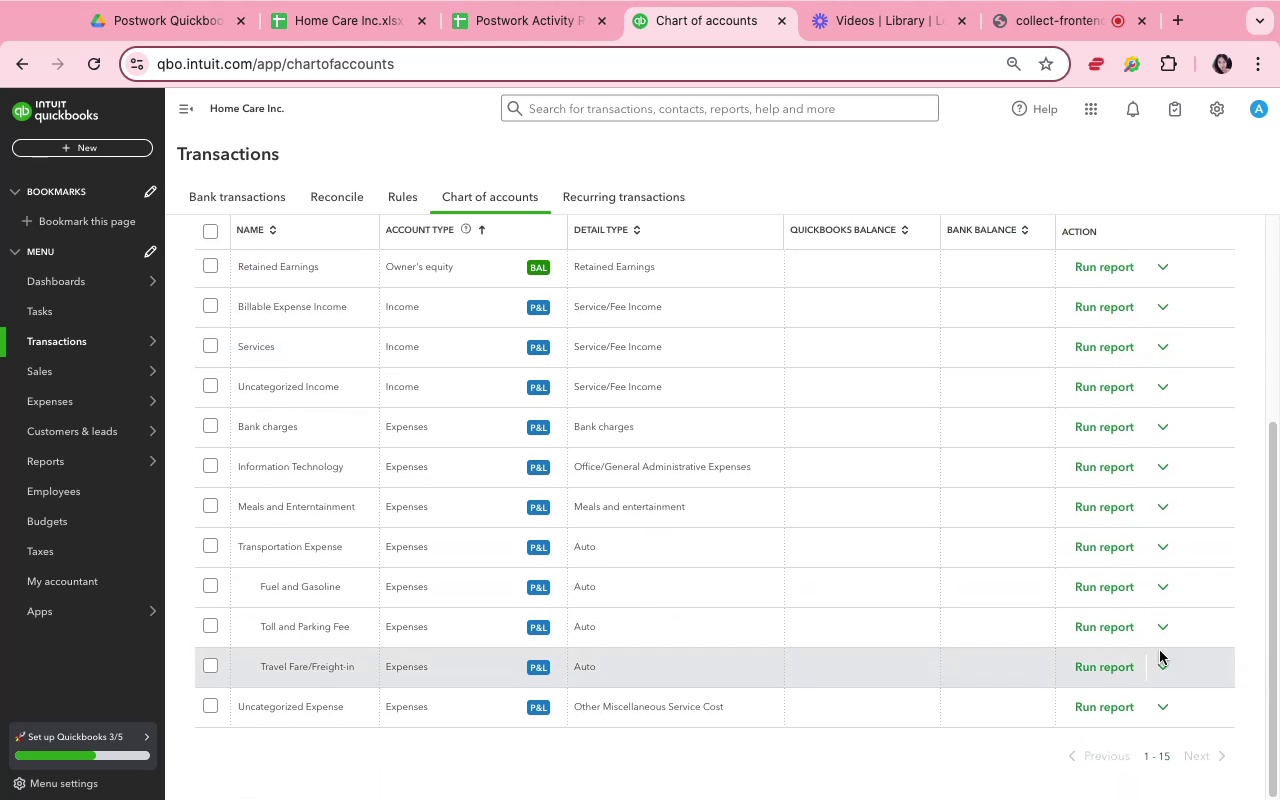 
scroll: coordinate [1160, 651], scroll_direction: up, amount: 3.0
 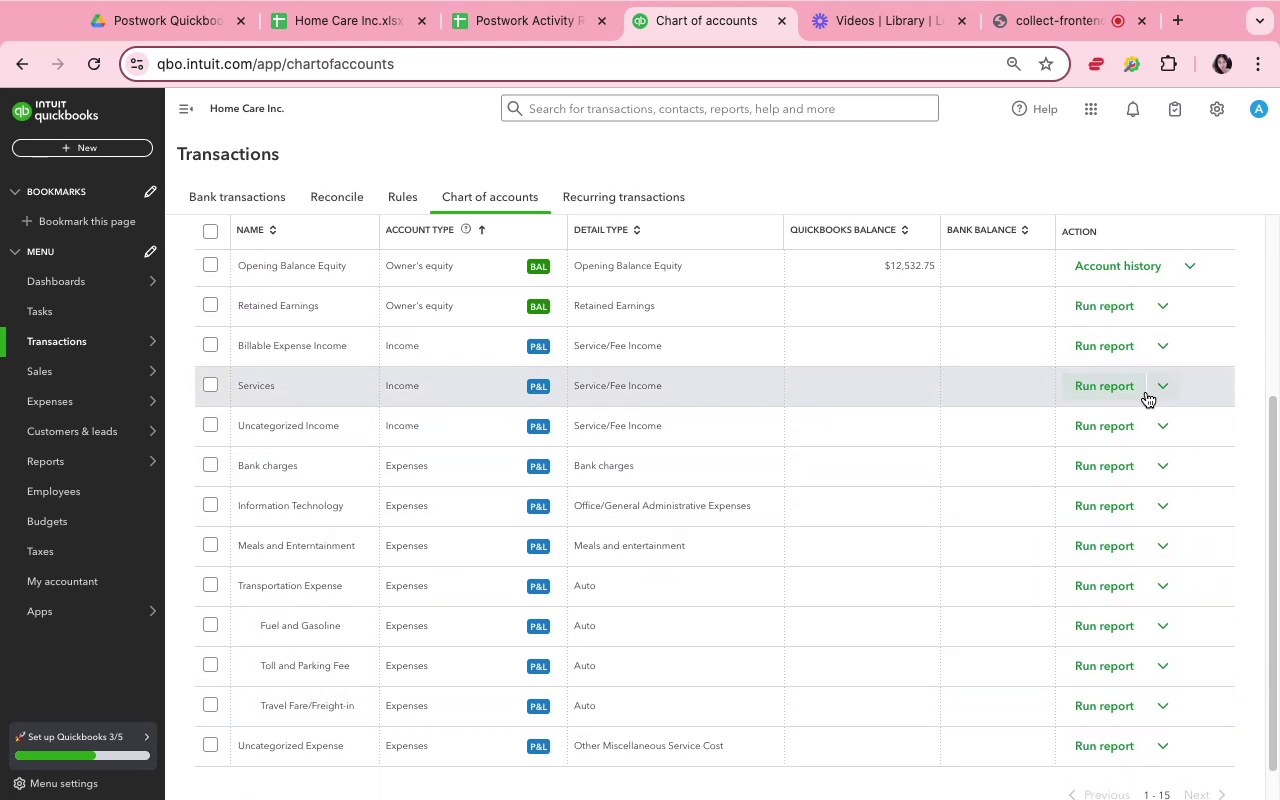 
left_click([1164, 398])
 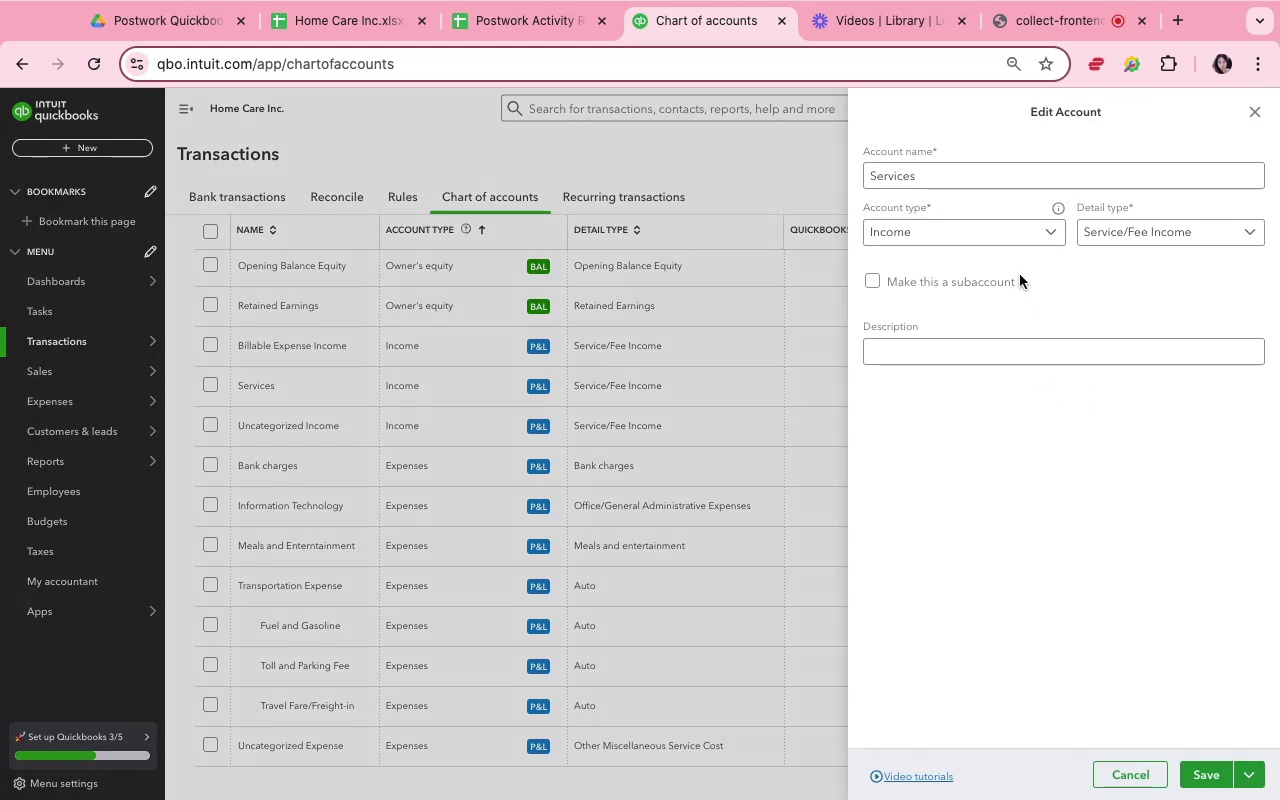 
wait(5.51)
 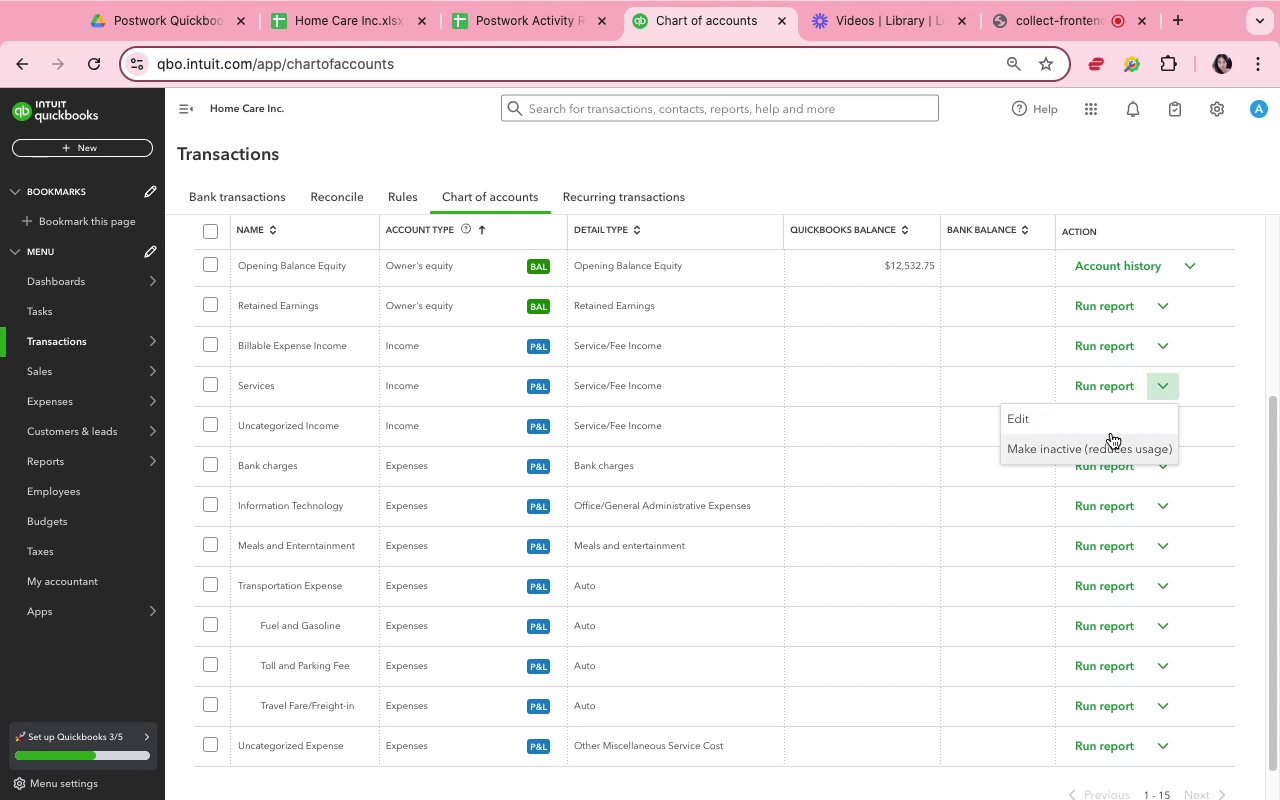 
left_click([990, 179])
 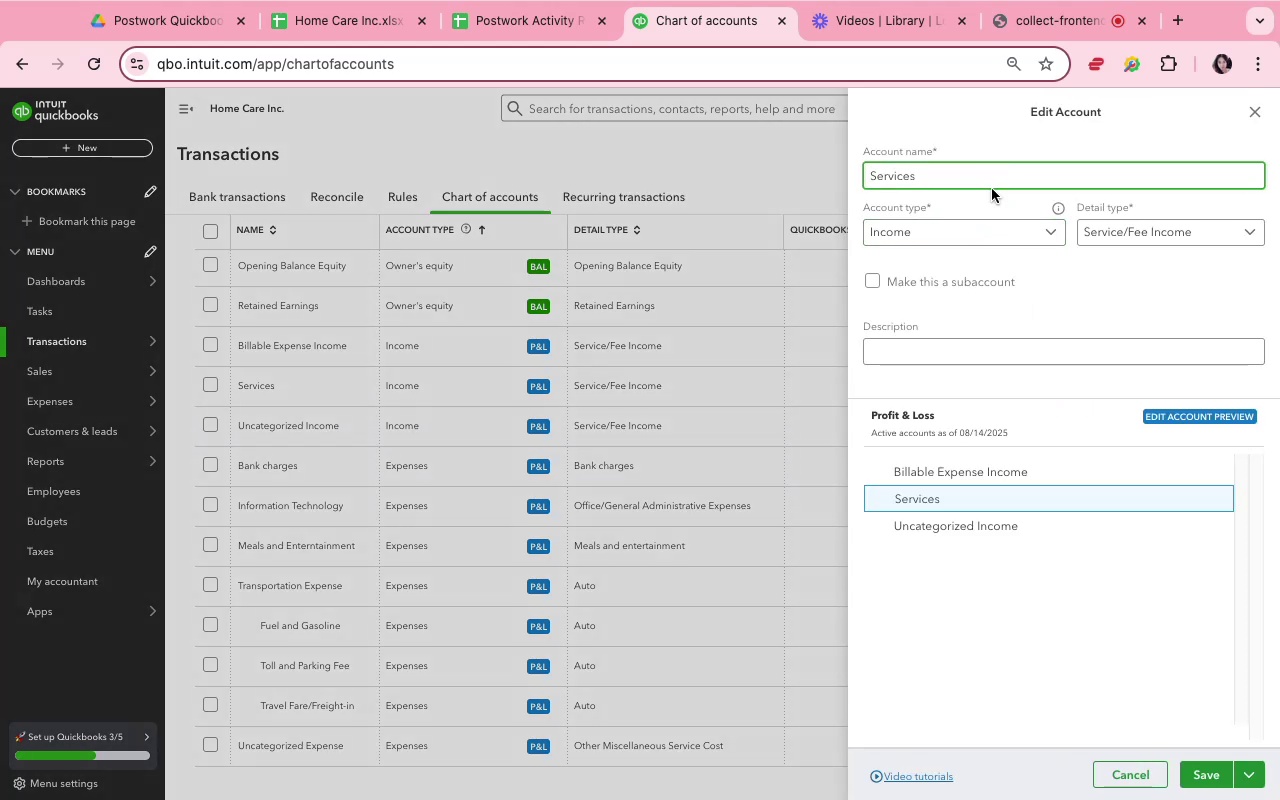 
type( Income)
 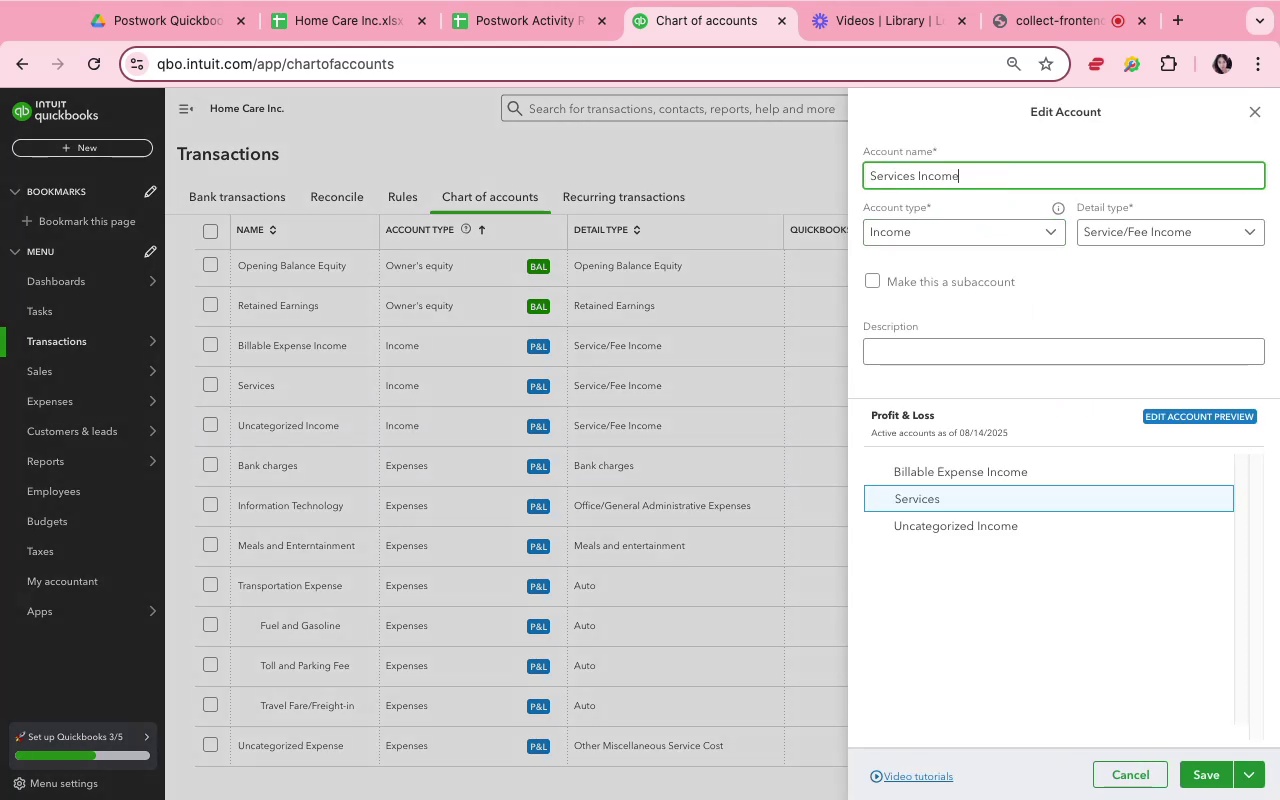 
left_click([1200, 773])
 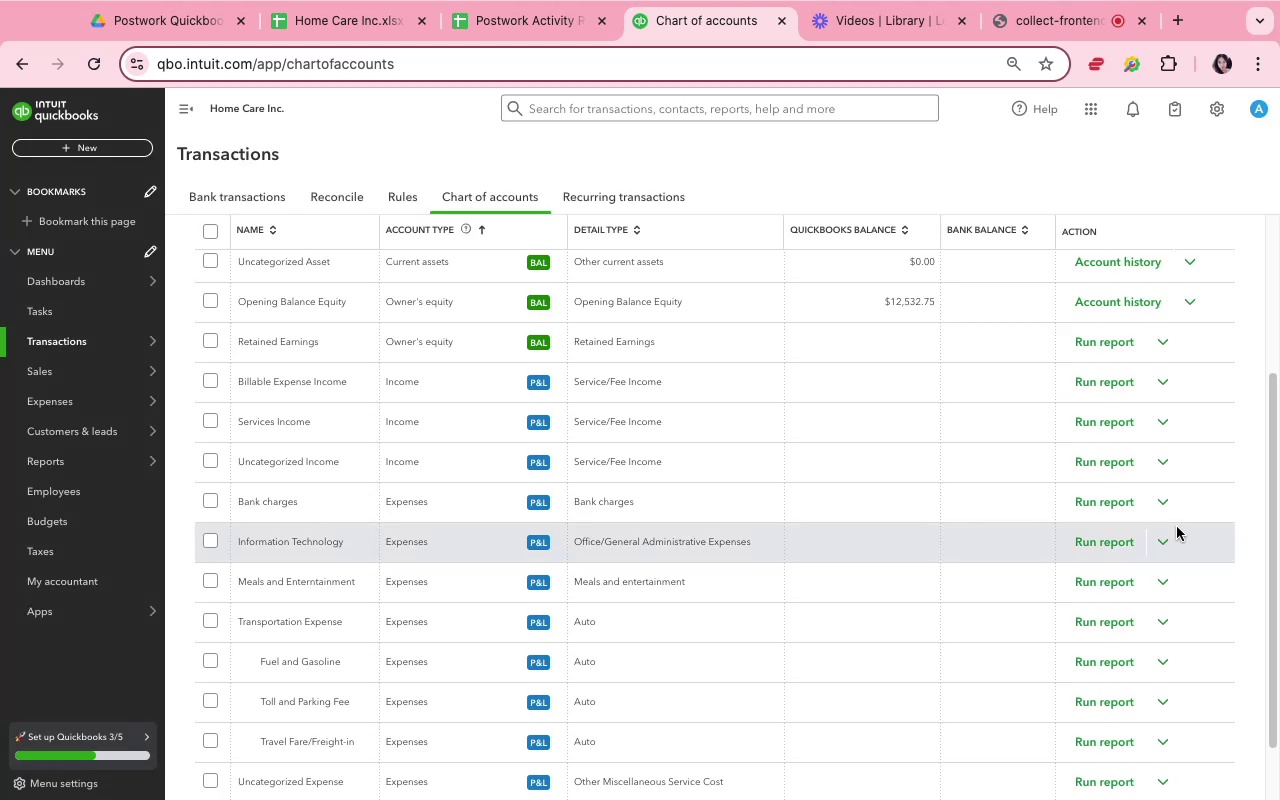 
scroll: coordinate [985, 521], scroll_direction: up, amount: 22.0
 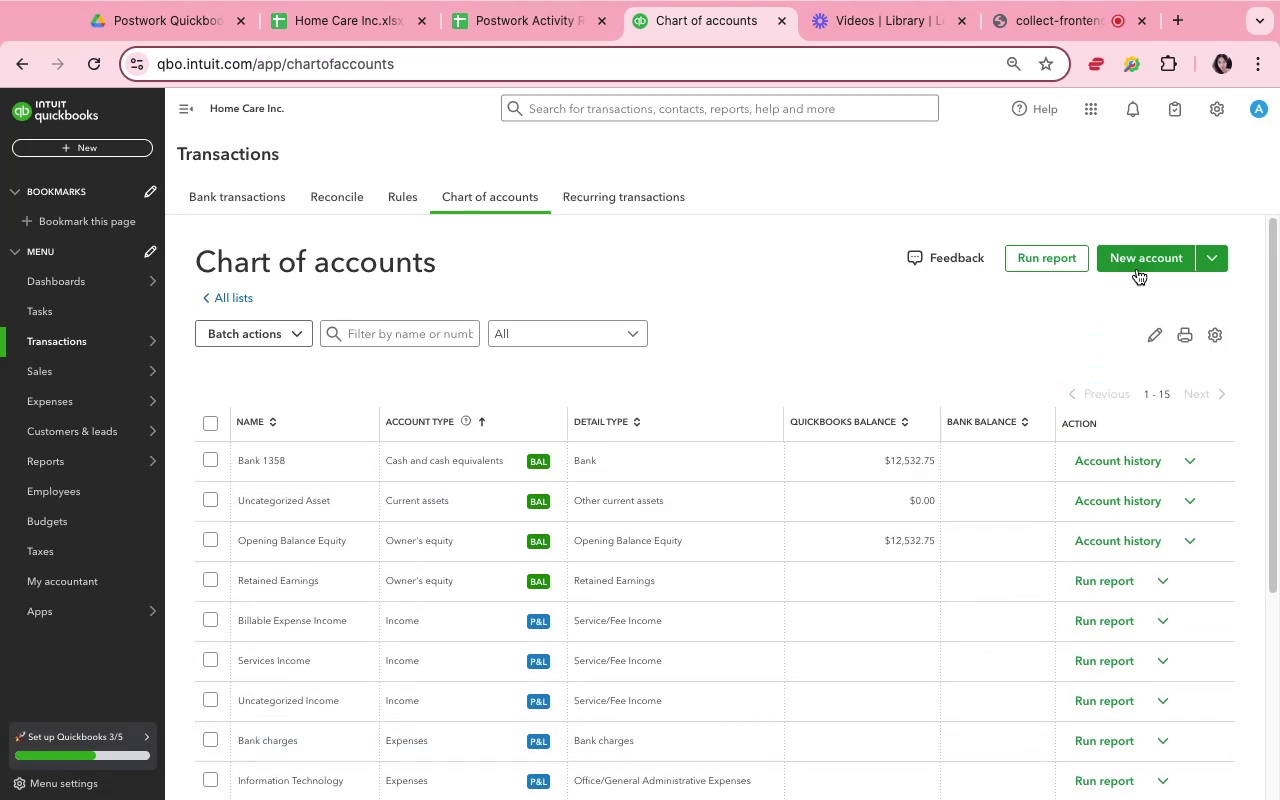 
left_click([1138, 268])
 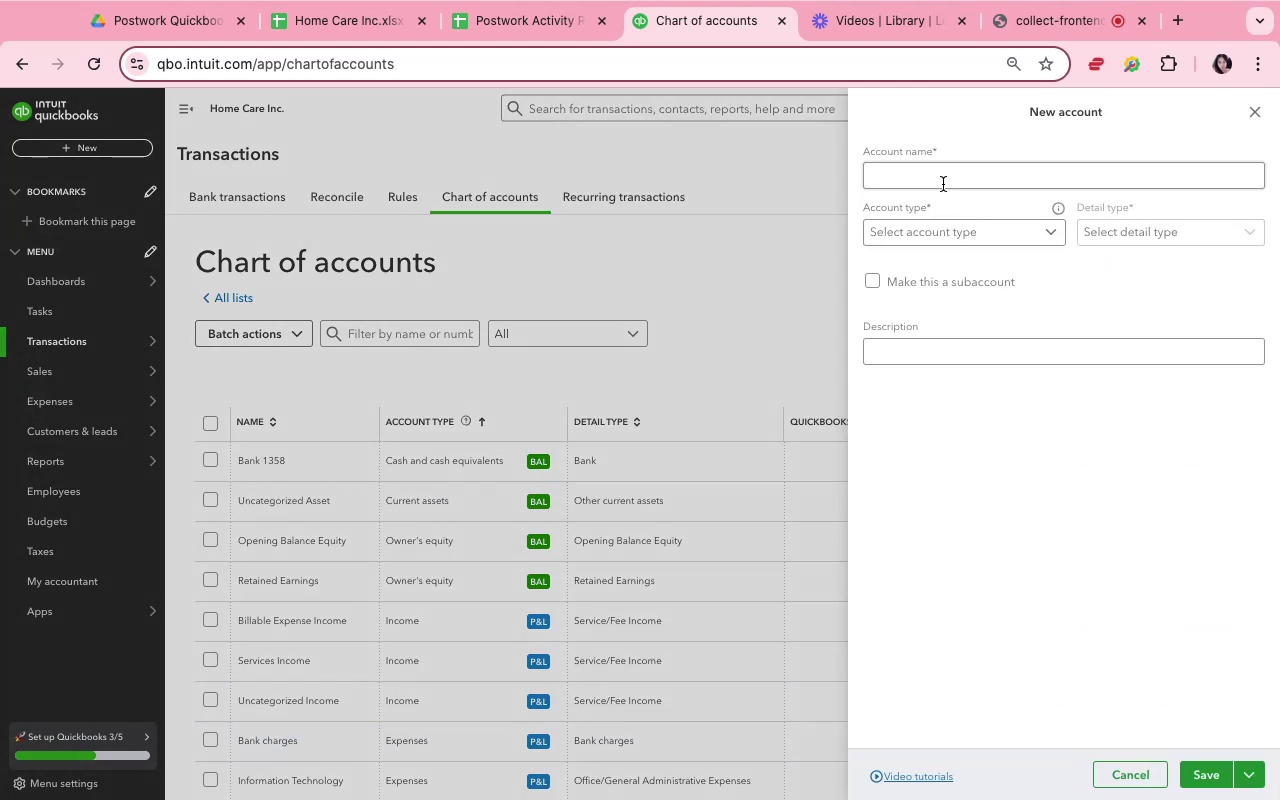 
left_click([919, 165])
 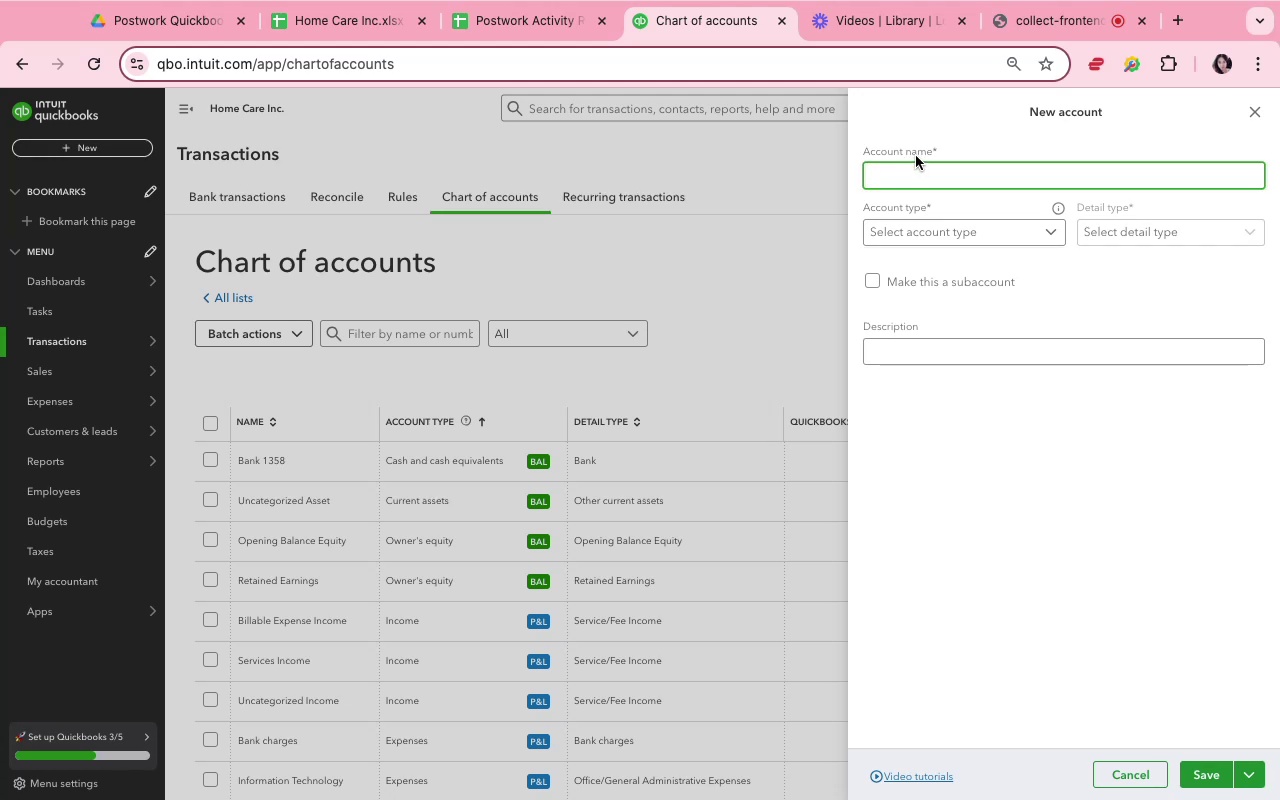 
wait(13.86)
 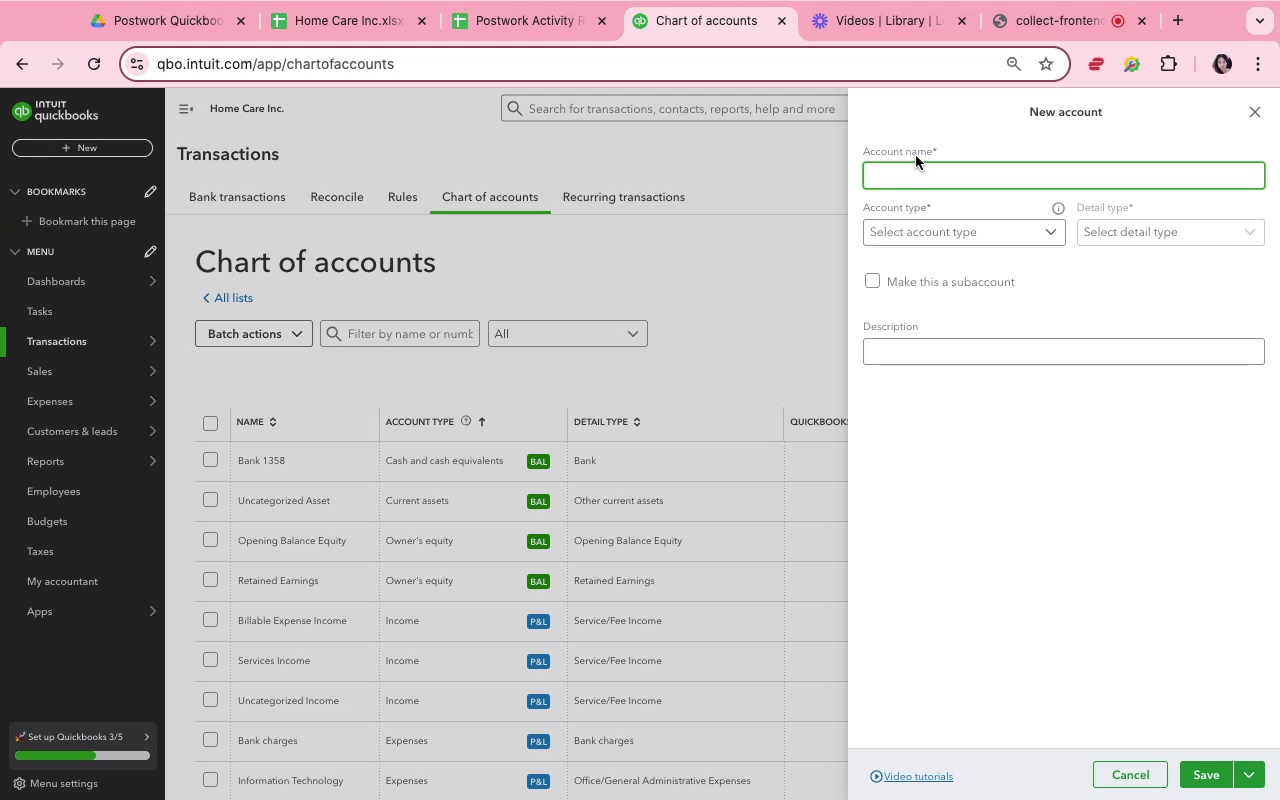 
left_click([349, 22])
 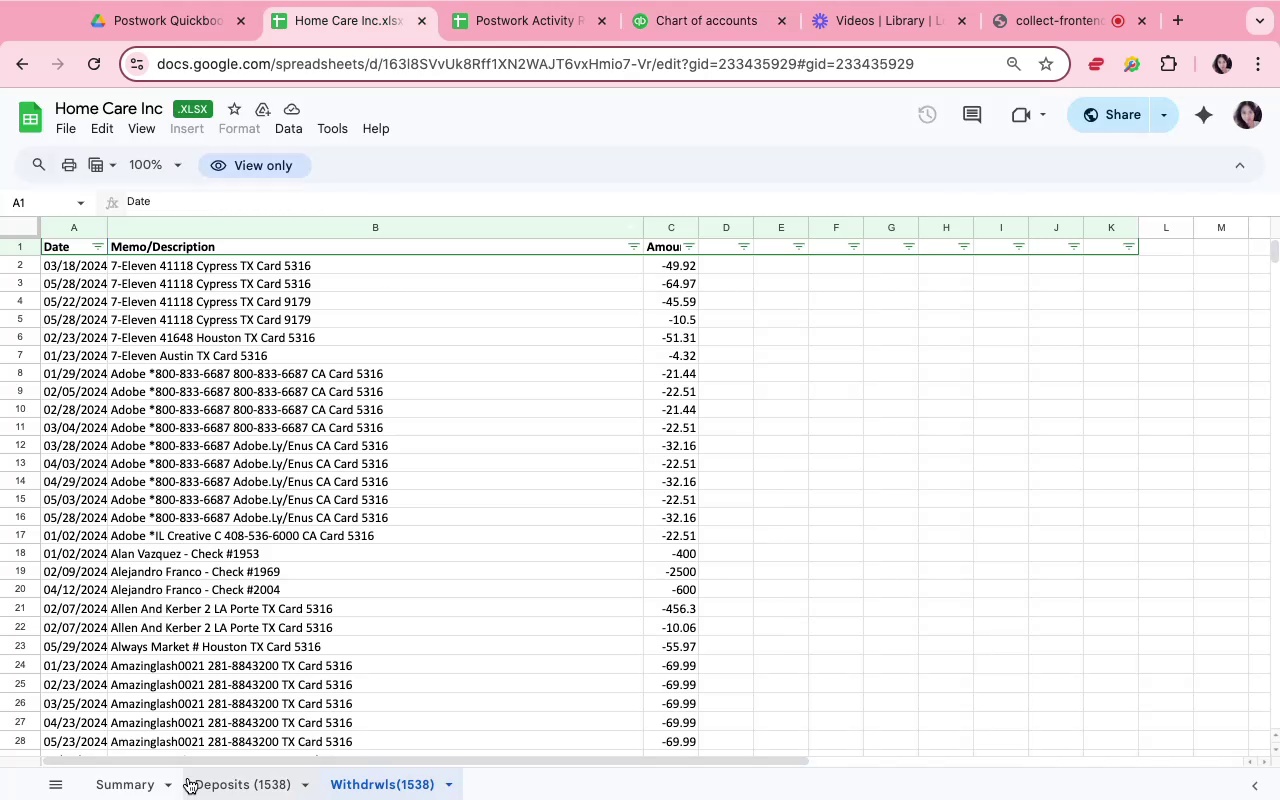 
mouse_move([159, 762])
 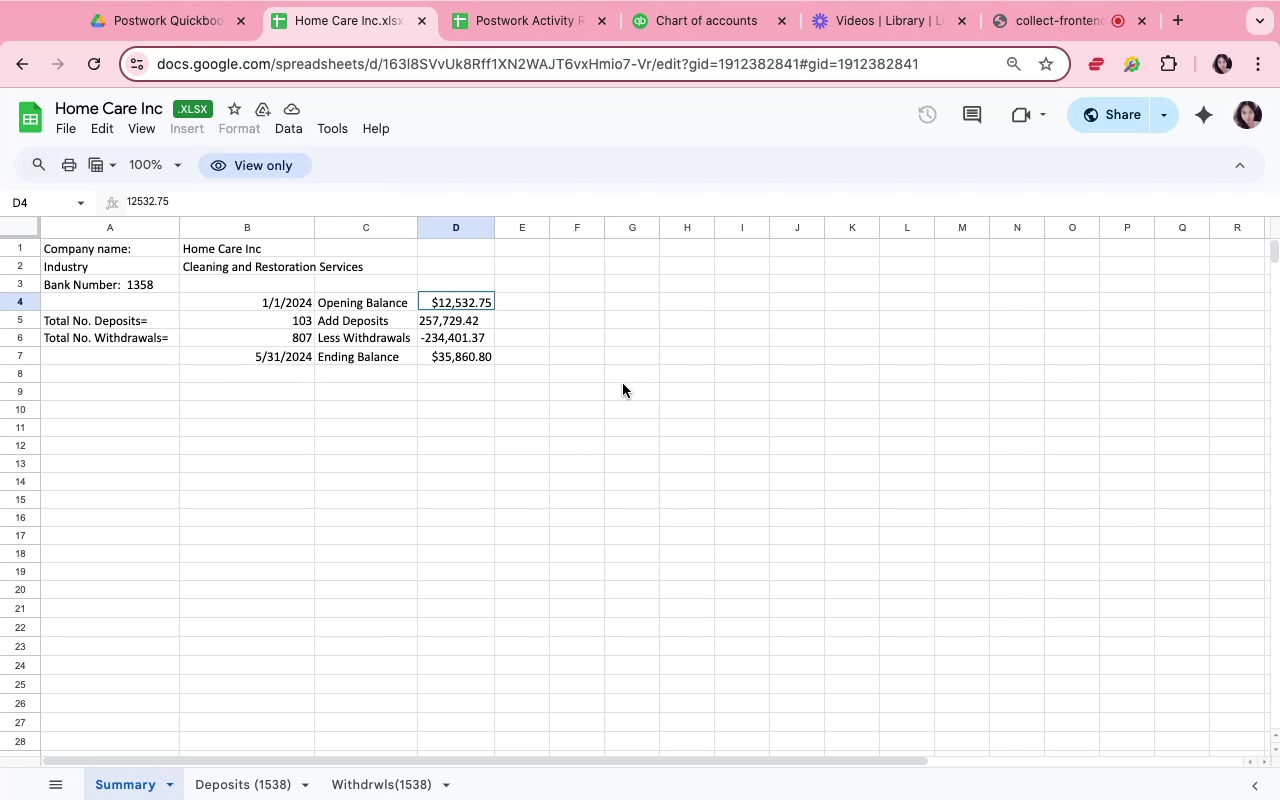 
wait(7.25)
 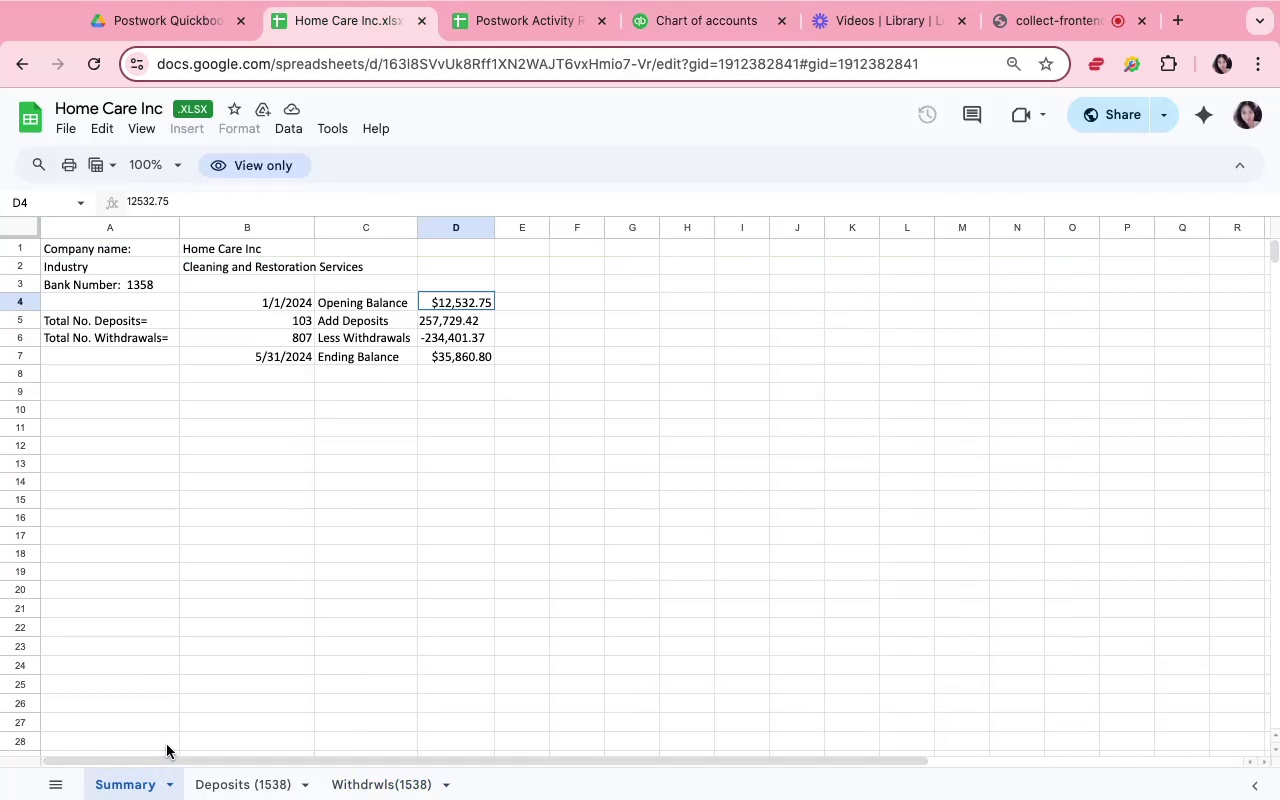 
left_click([721, 20])
 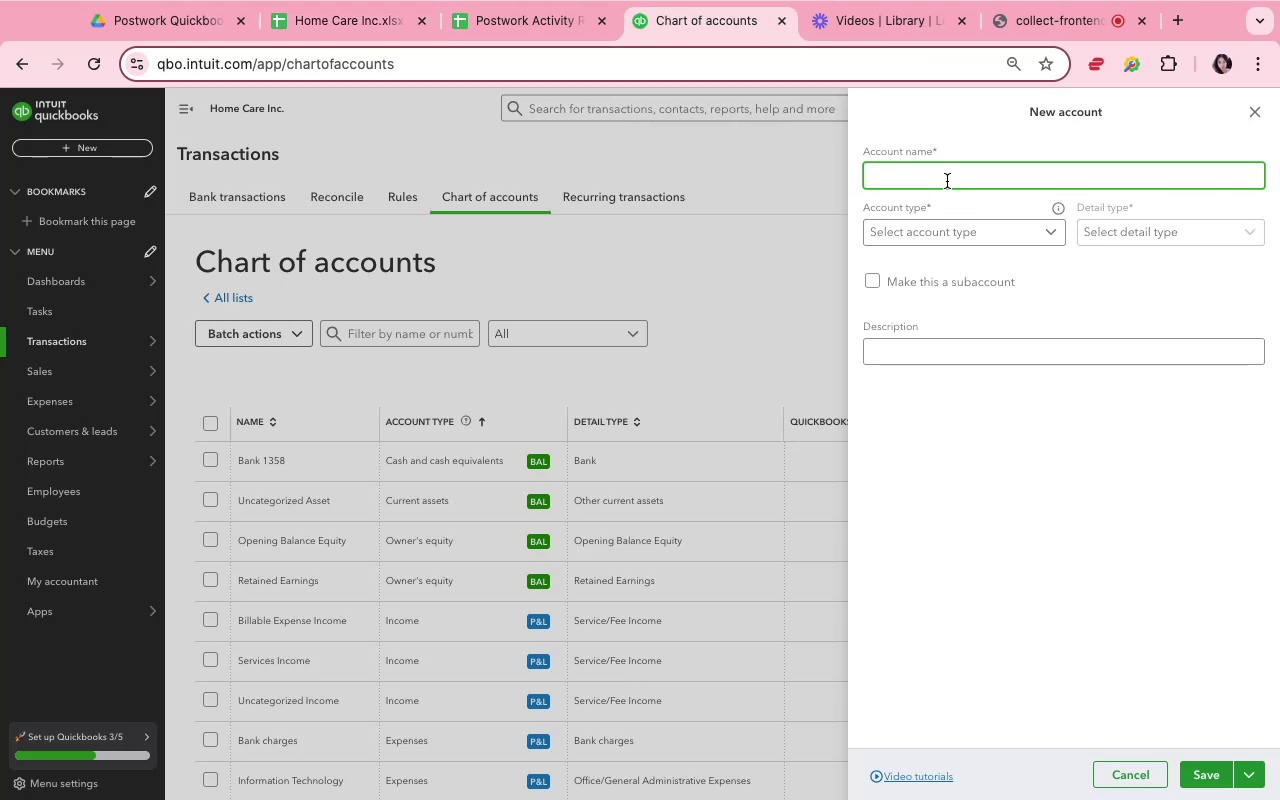 
type(Supplies)
 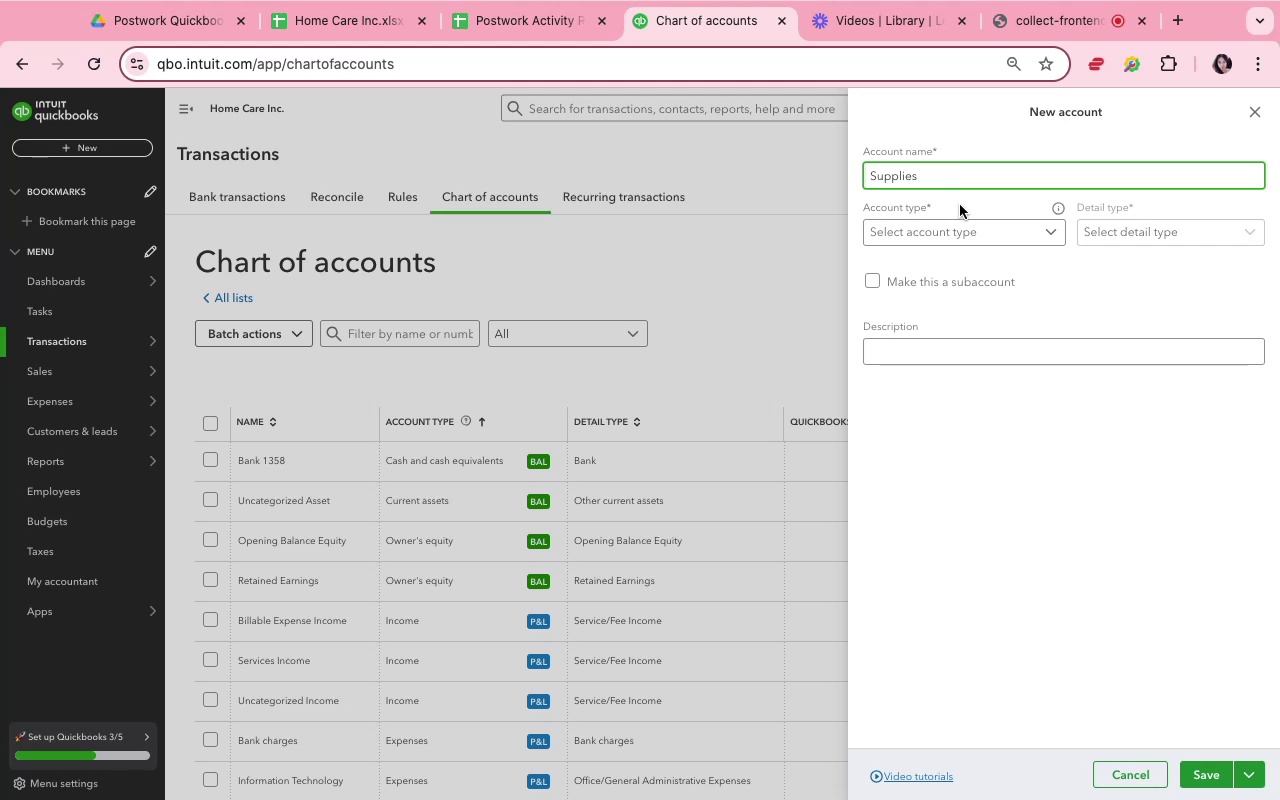 
left_click([980, 233])
 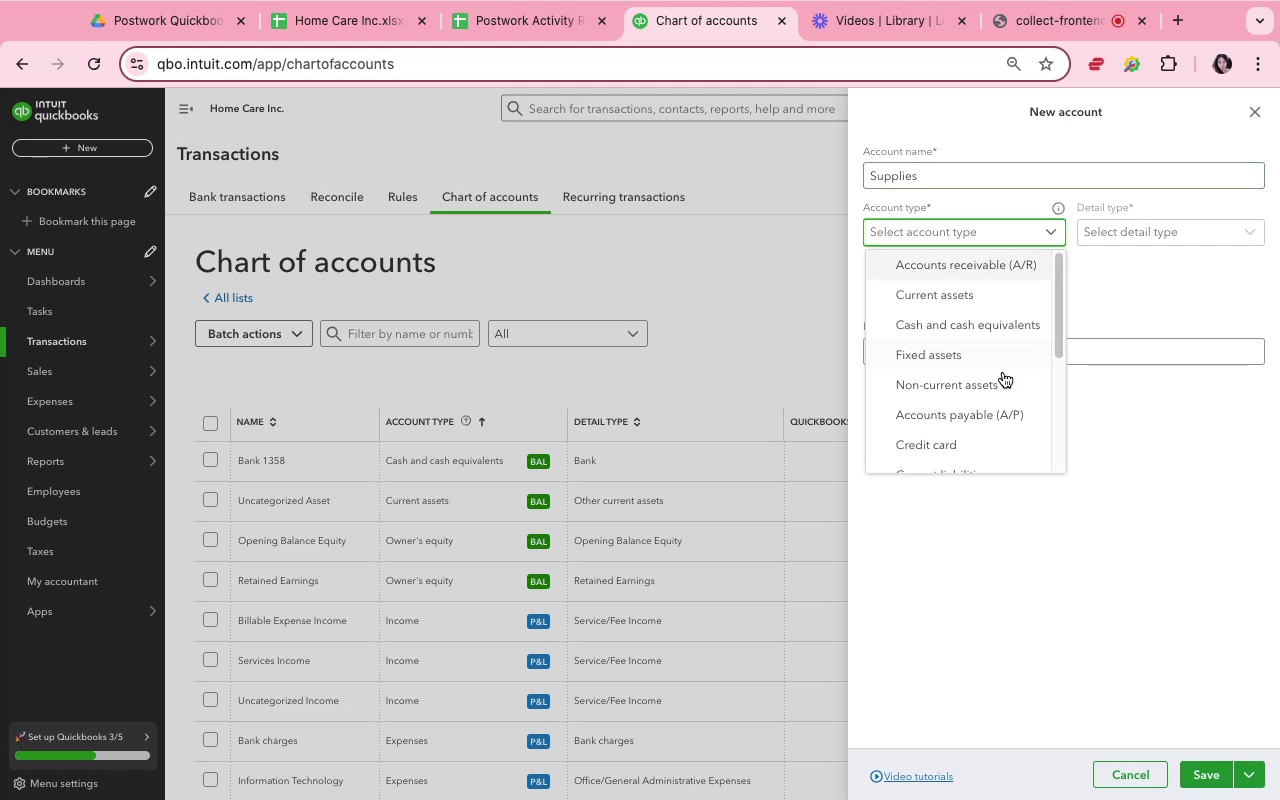 
scroll: coordinate [1003, 435], scroll_direction: down, amount: 7.0
 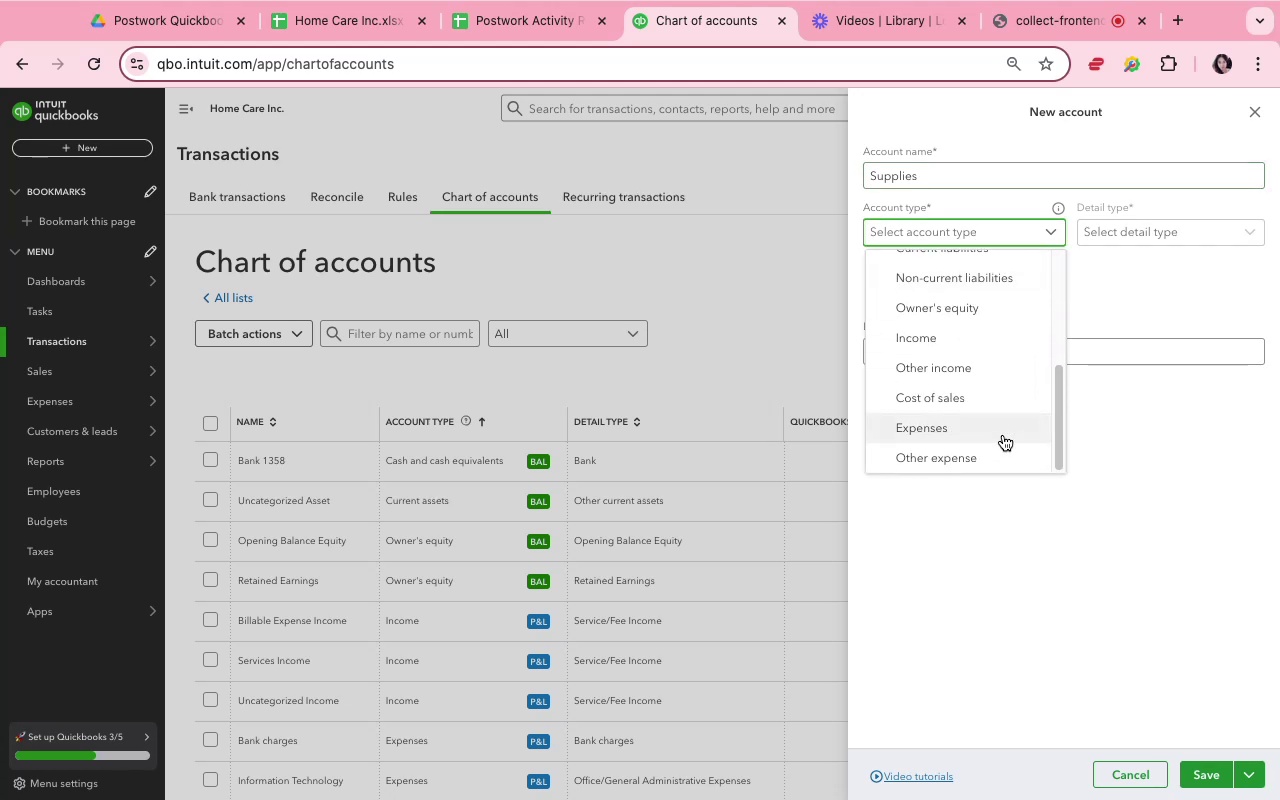 
left_click([1003, 435])
 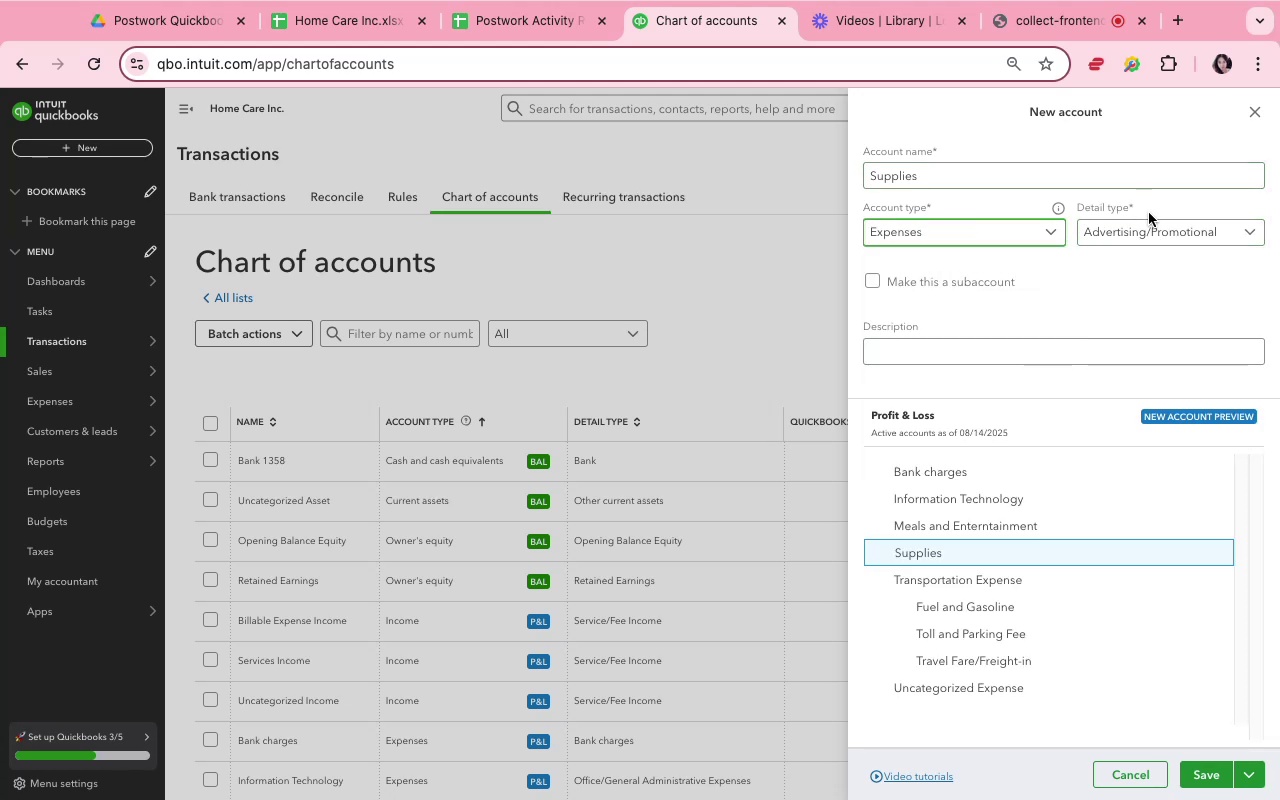 
left_click([1153, 232])
 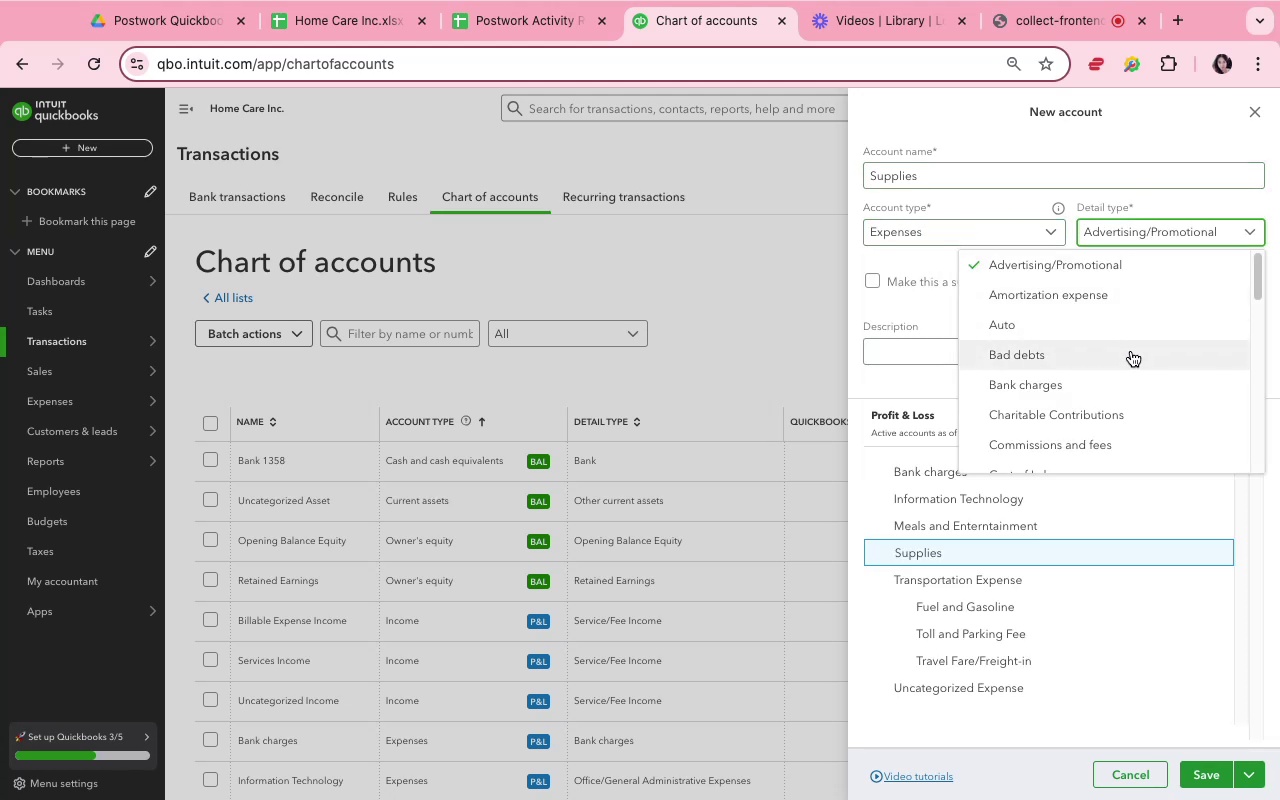 
scroll: coordinate [1133, 368], scroll_direction: down, amount: 13.0
 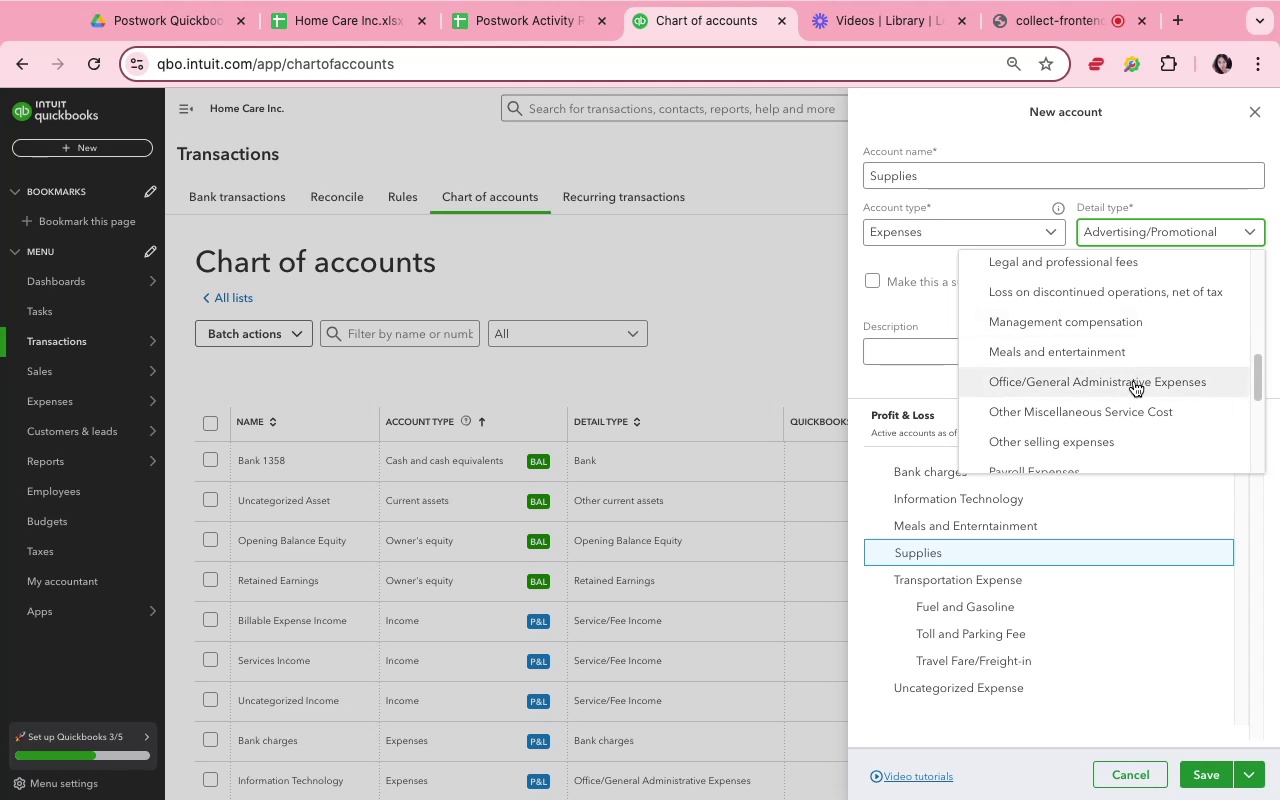 
left_click([1134, 381])
 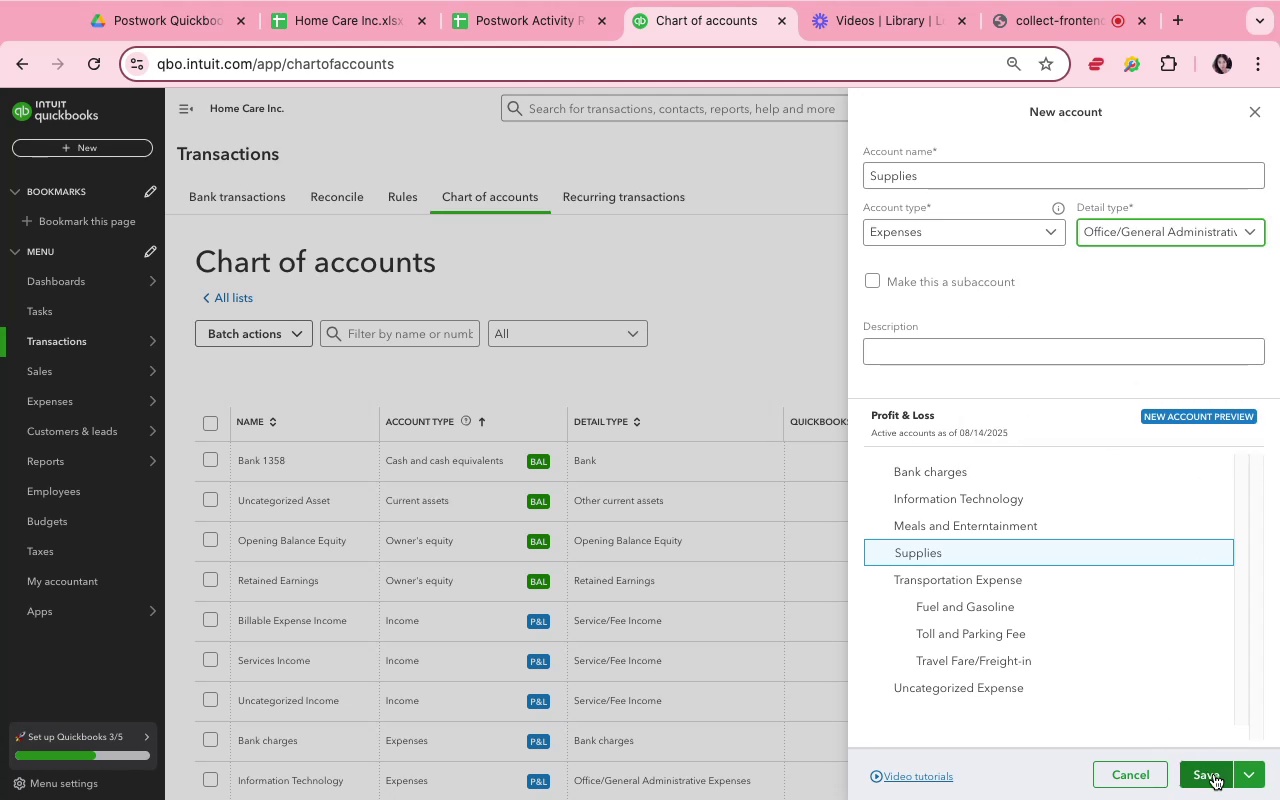 
left_click([1213, 774])
 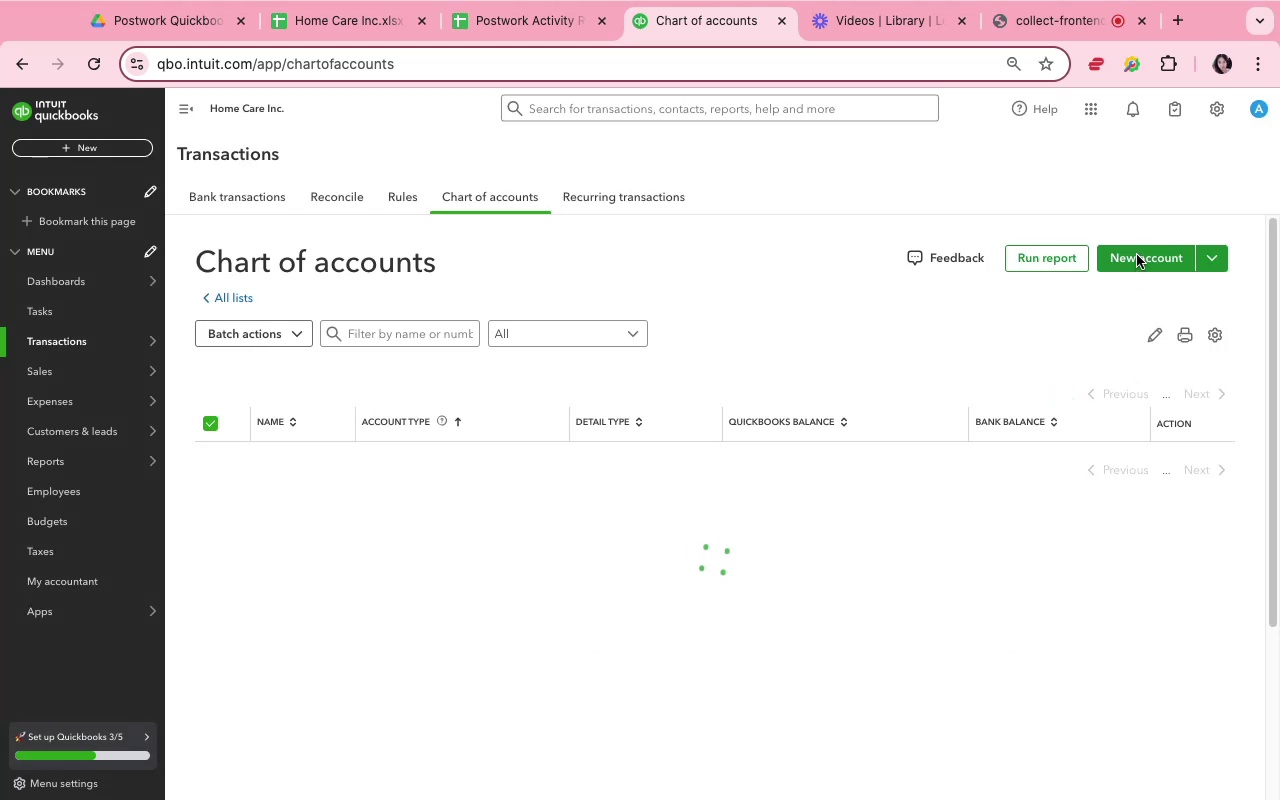 
left_click([1144, 255])
 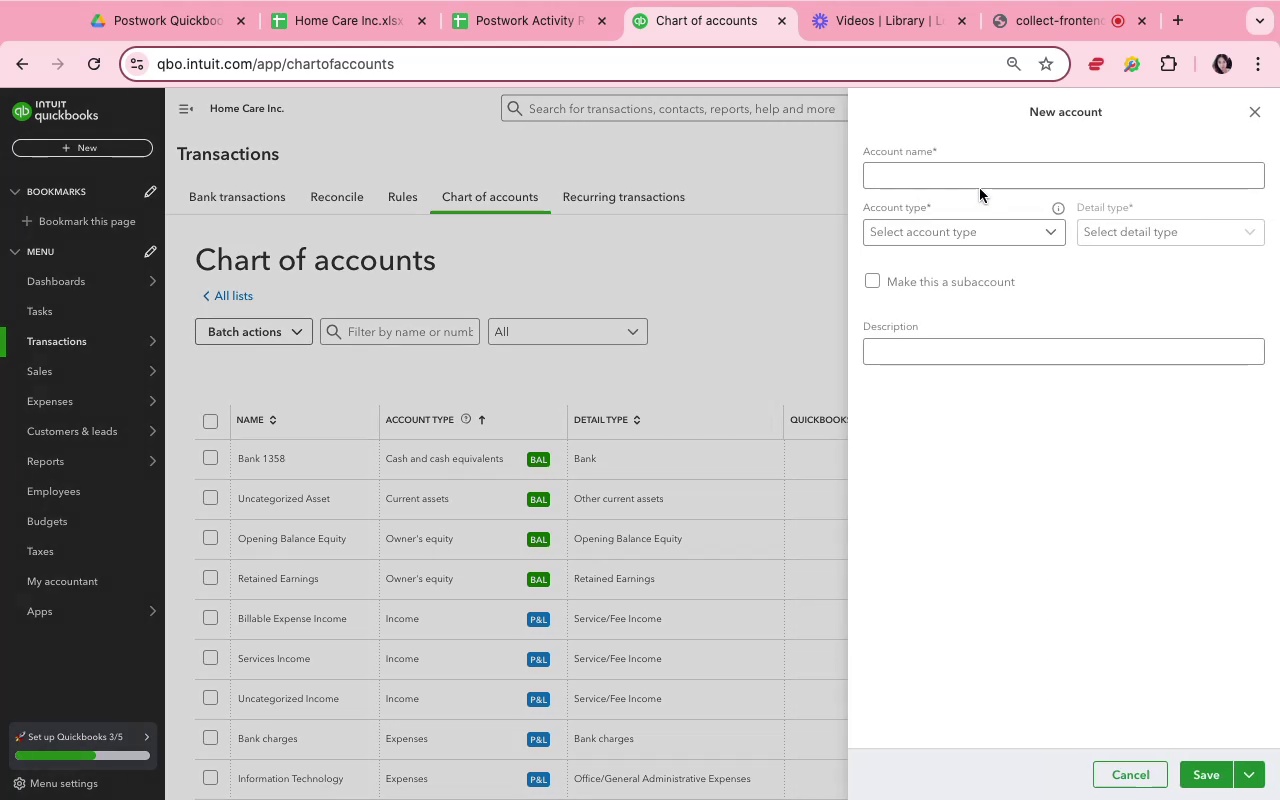 
left_click([979, 185])
 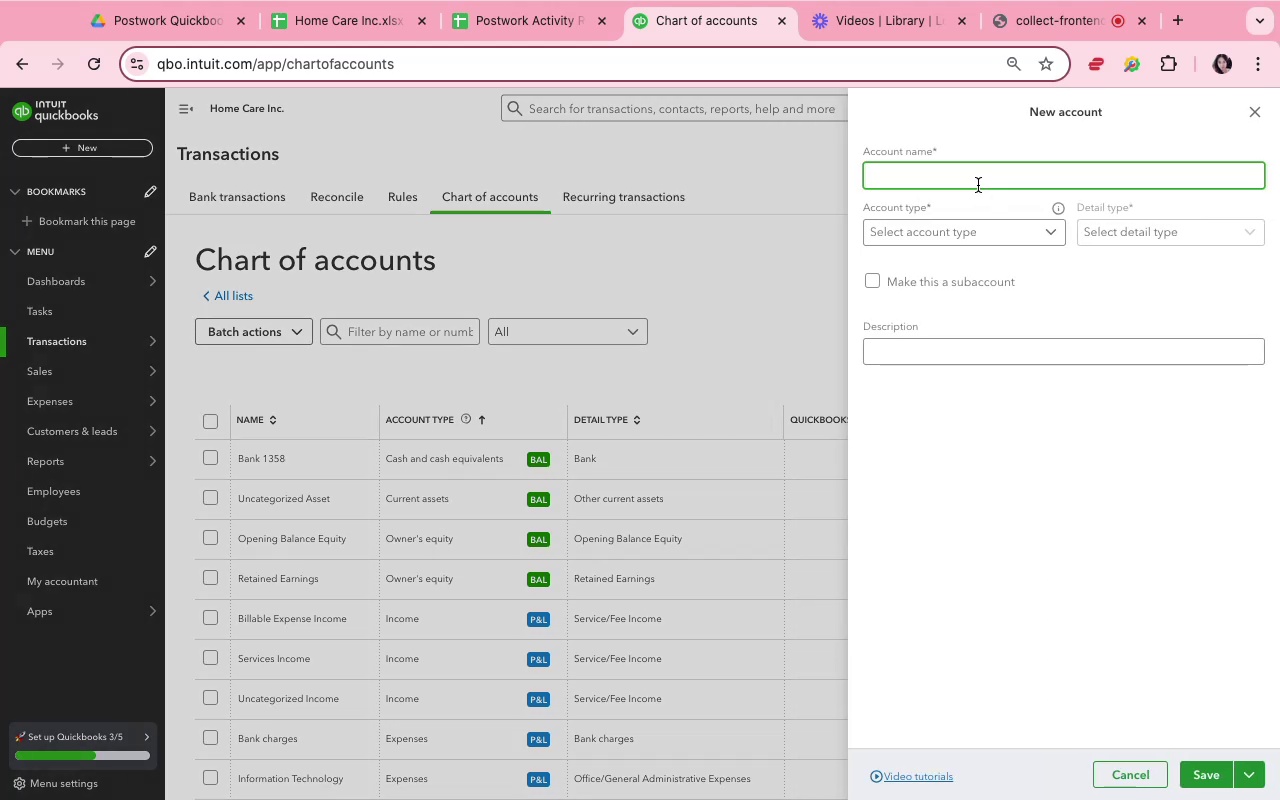 
type(CLea)
key(Backspace)
key(Backspace)
key(Backspace)
type(leaning ma)
key(Backspace)
key(Backspace)
type(supplies/materials)
 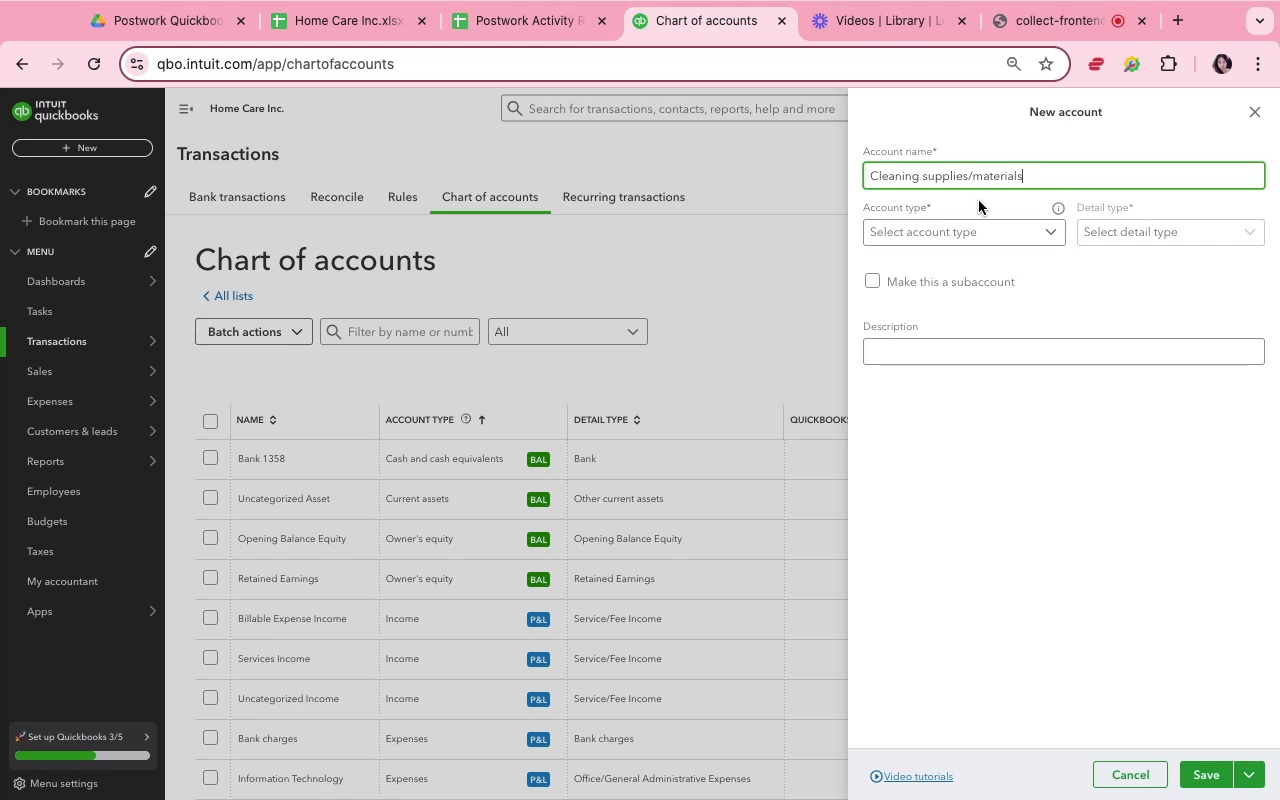 
left_click([980, 225])
 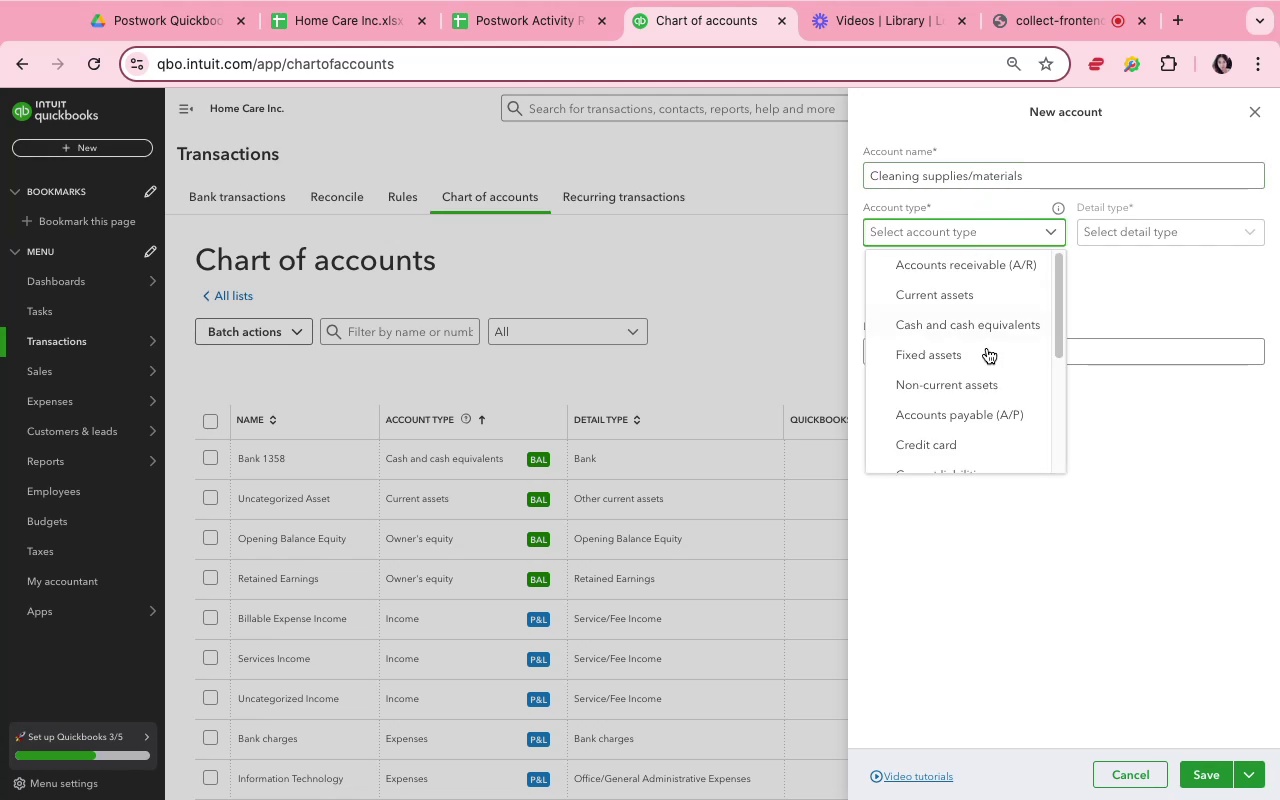 
scroll: coordinate [990, 388], scroll_direction: down, amount: 5.0
 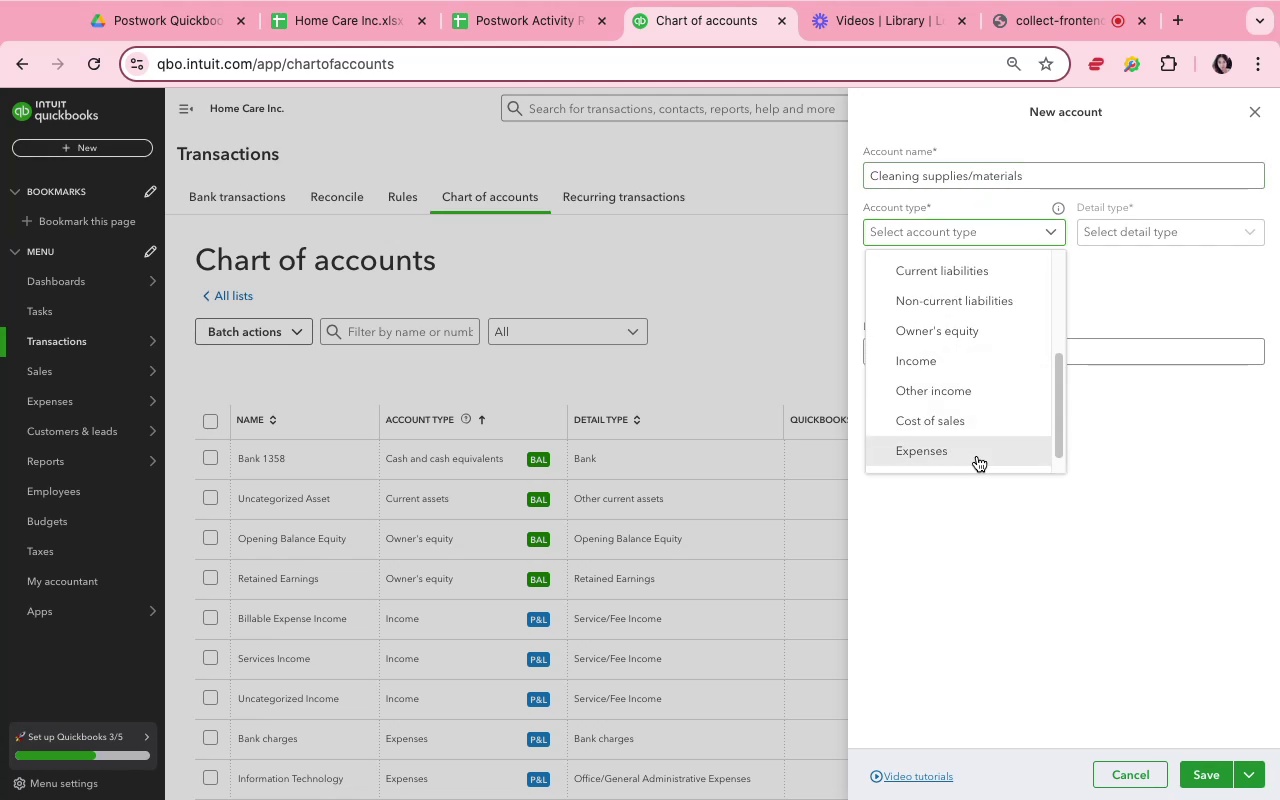 
left_click([1155, 236])
 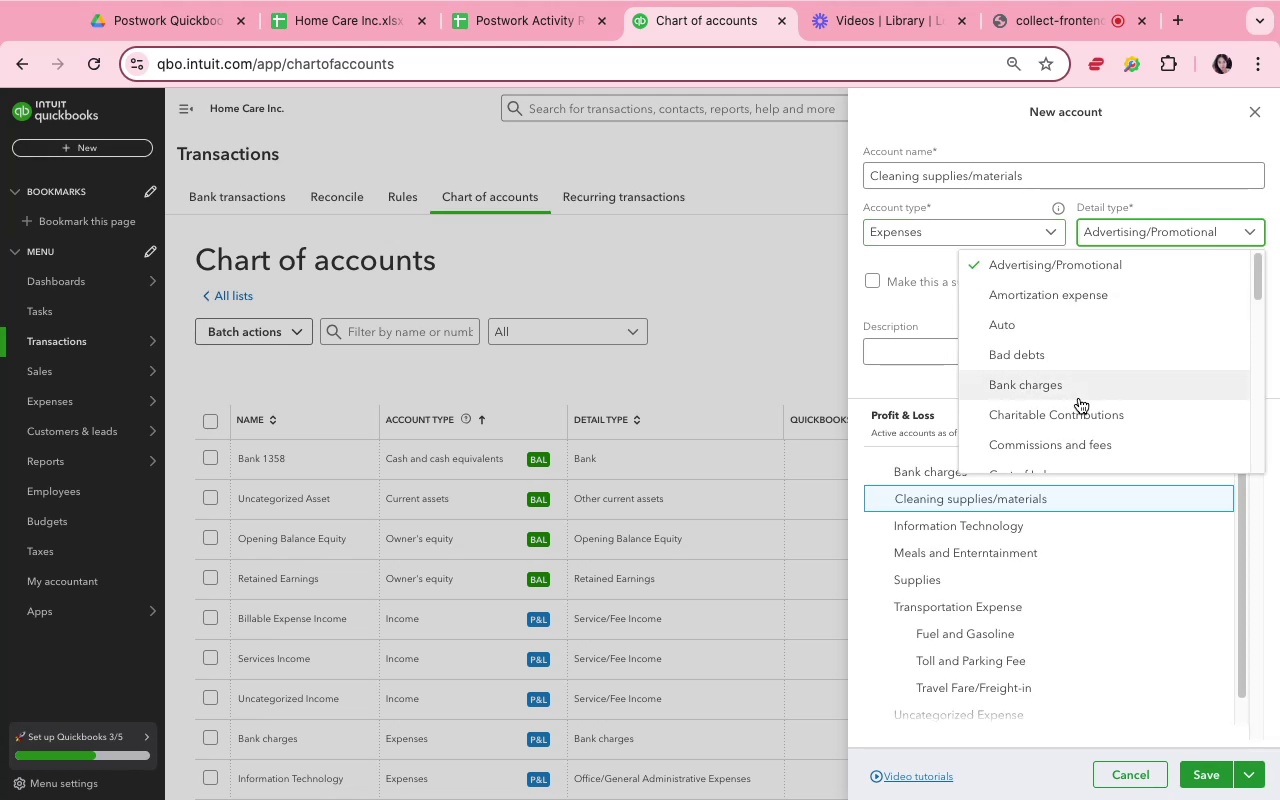 
scroll: coordinate [1074, 420], scroll_direction: down, amount: 14.0
 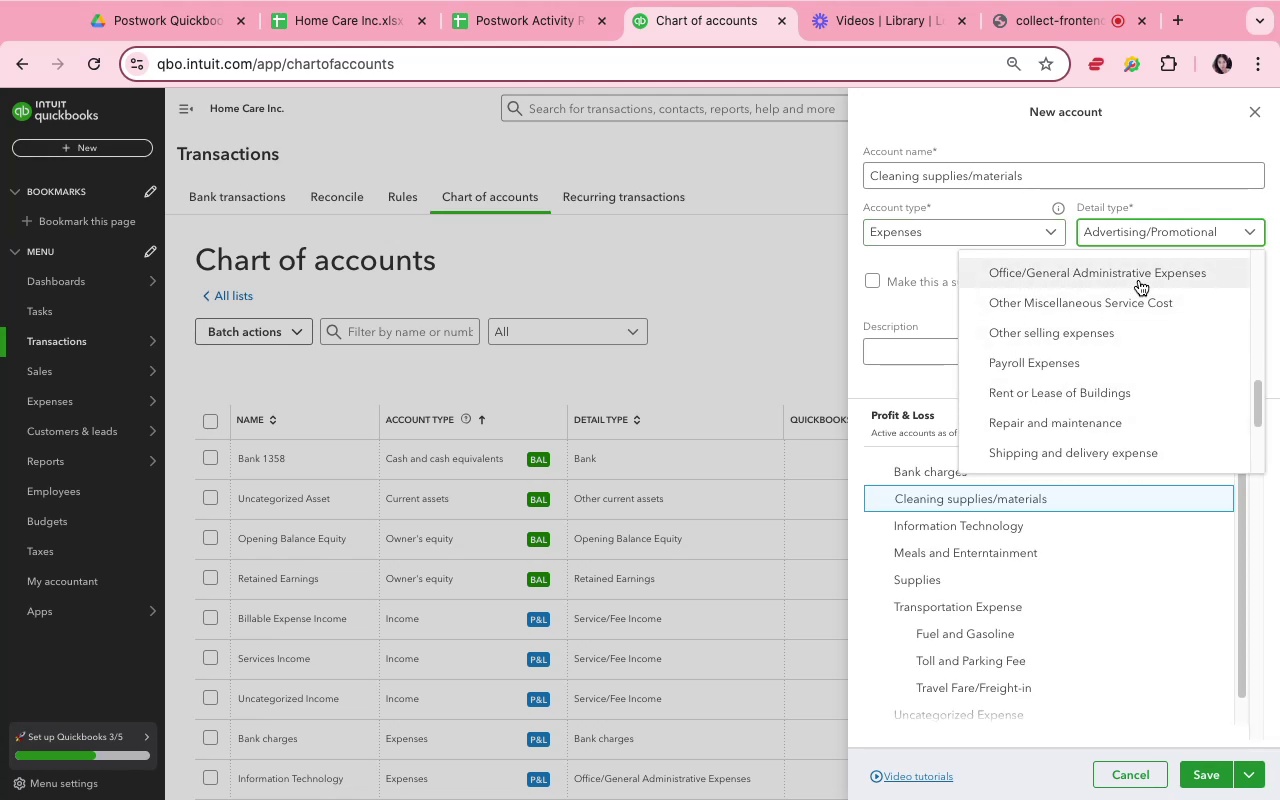 
left_click([1139, 280])
 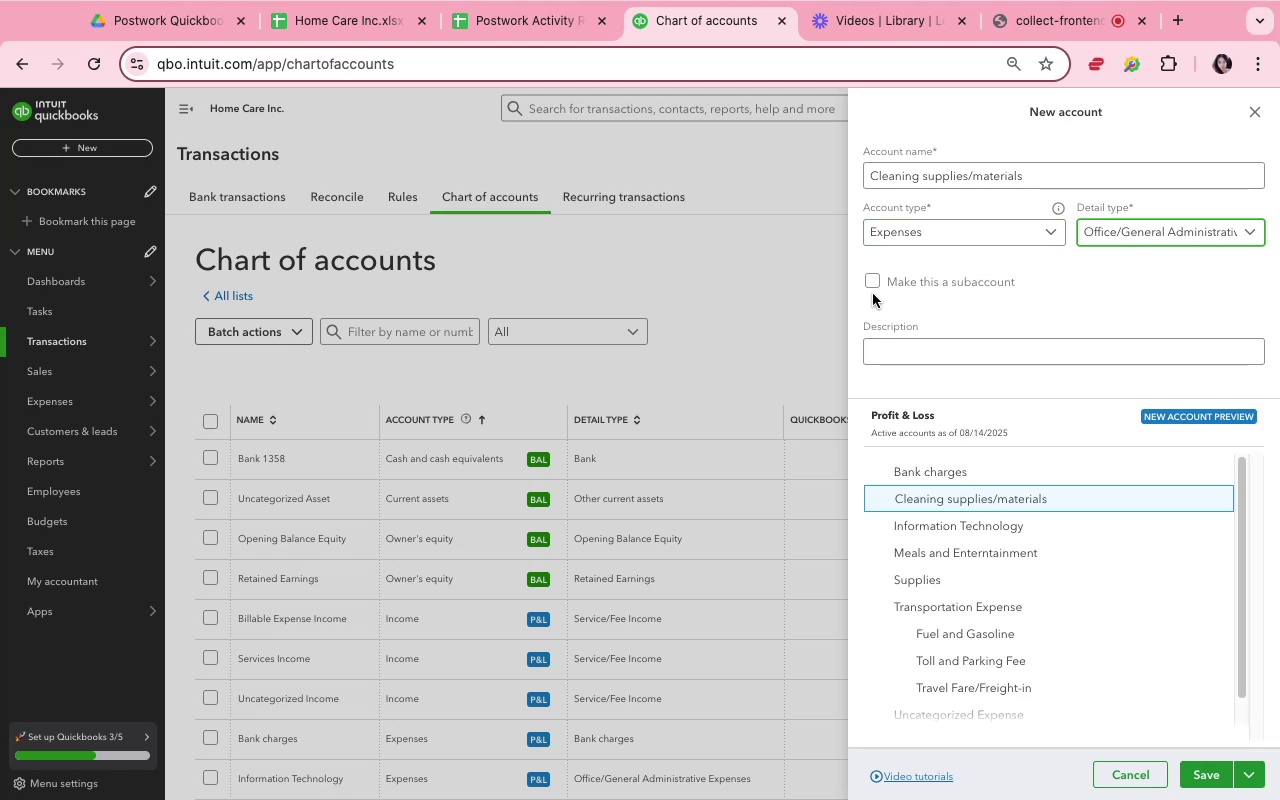 
left_click([873, 288])
 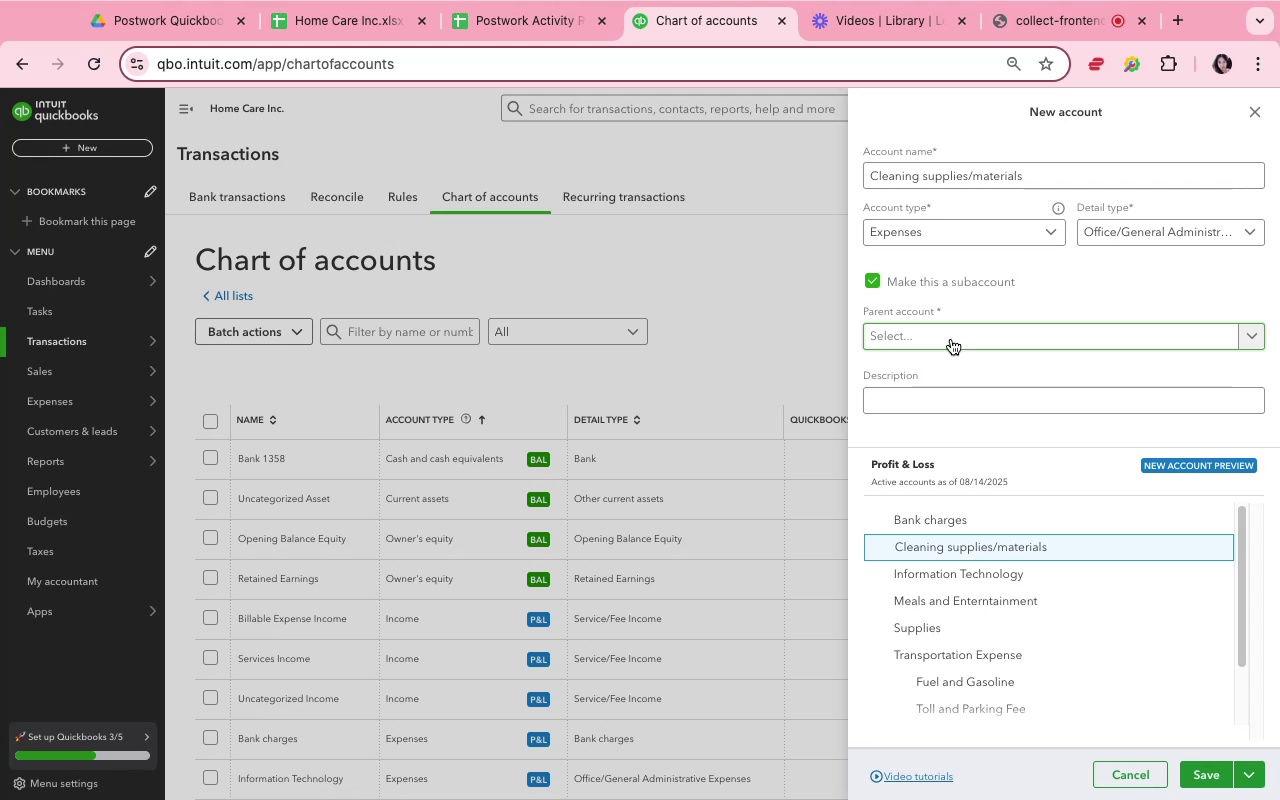 
left_click([951, 339])
 